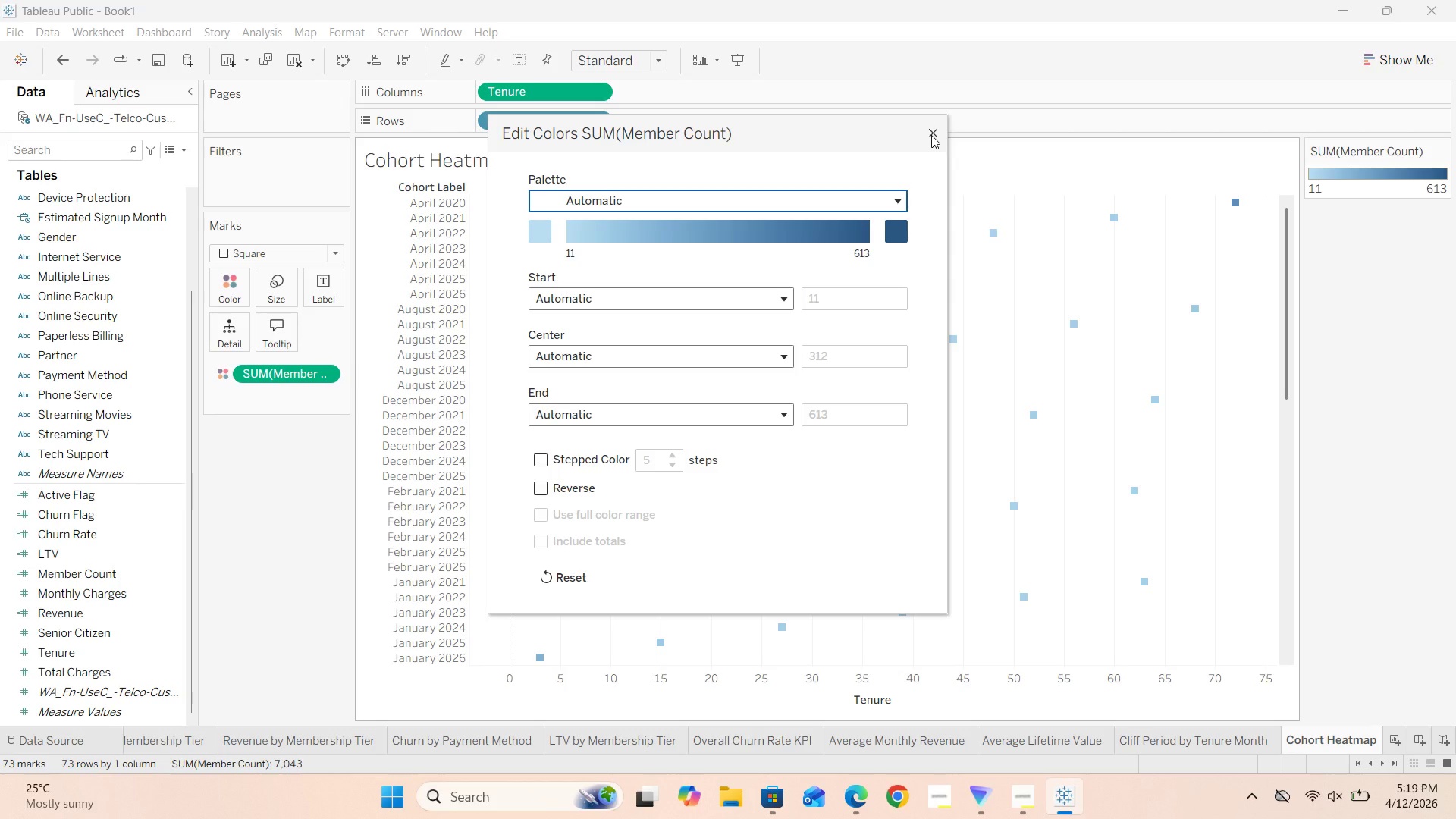 
wait(7.62)
 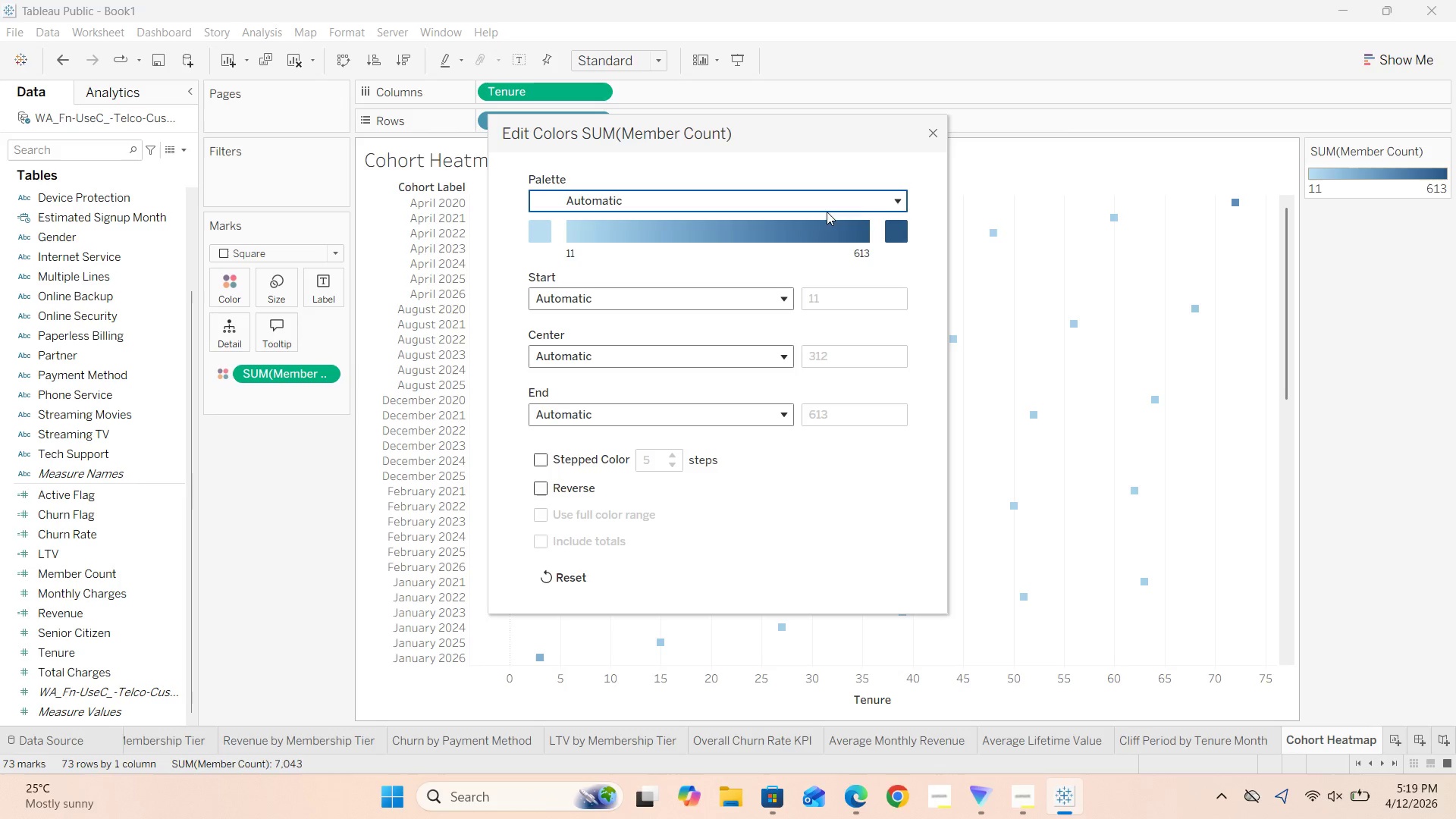 
left_click([905, 203])
 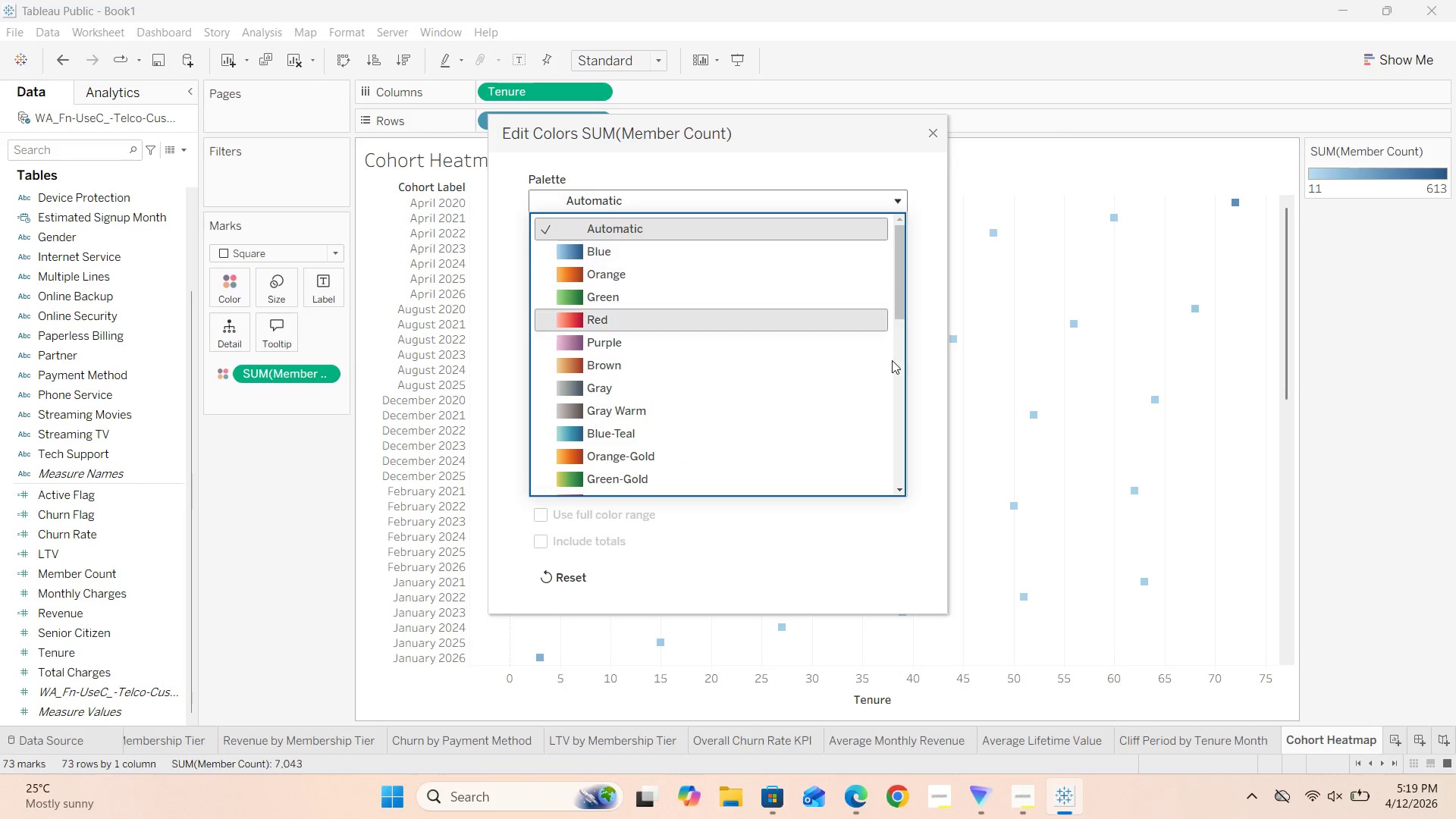 
left_click([875, 551])
 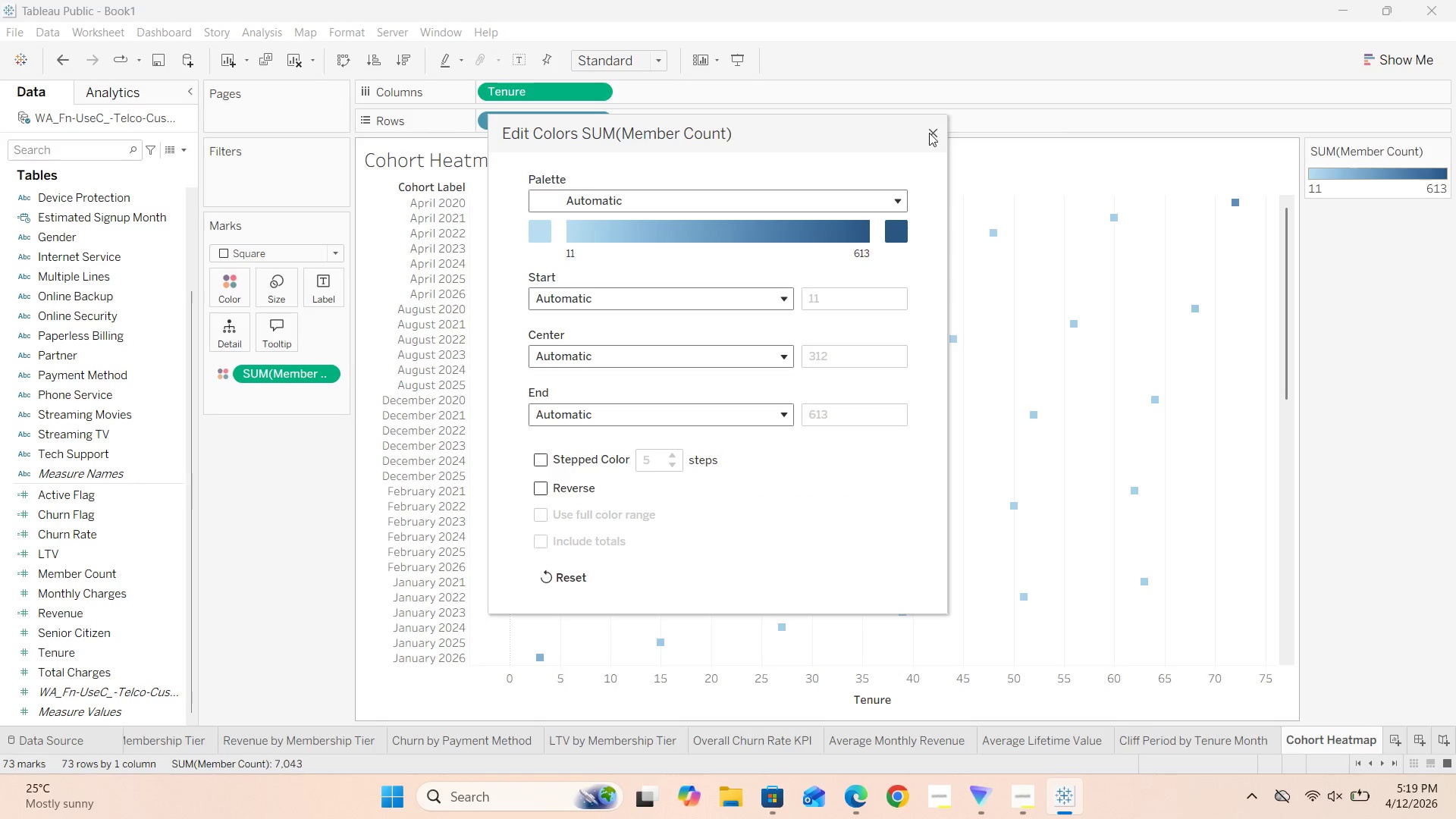 
left_click([936, 135])
 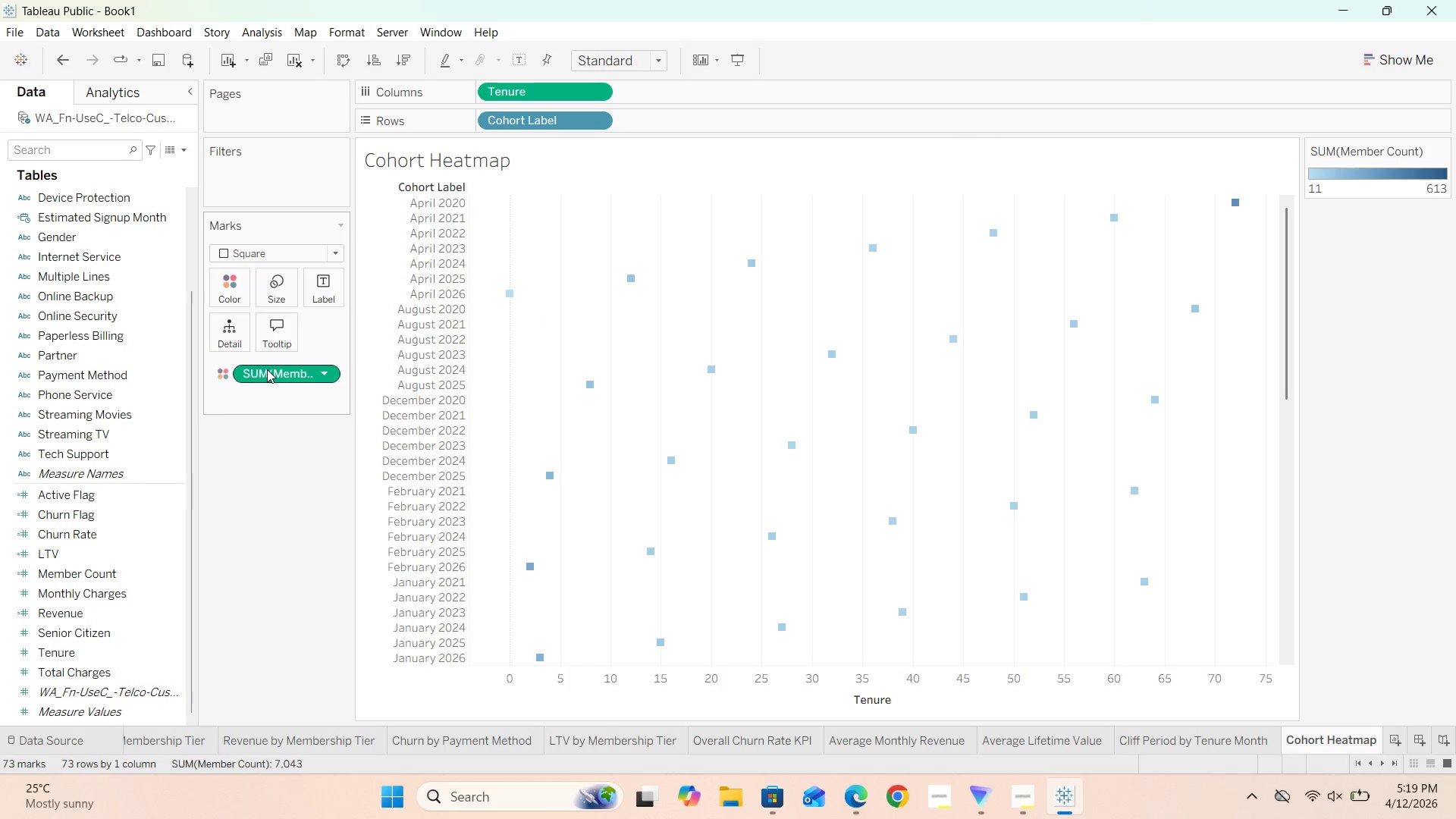 
left_click([240, 303])
 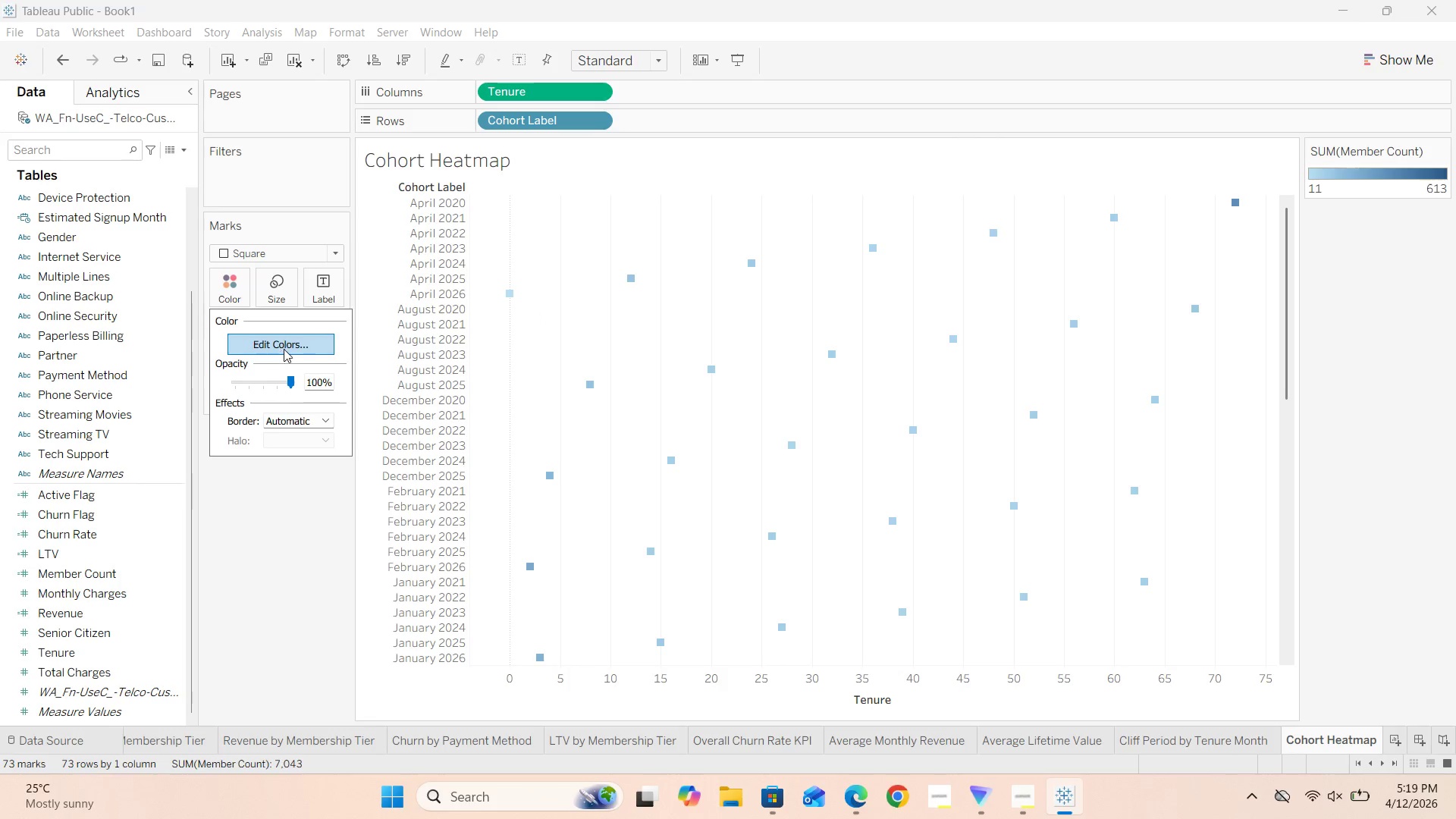 
left_click([288, 341])
 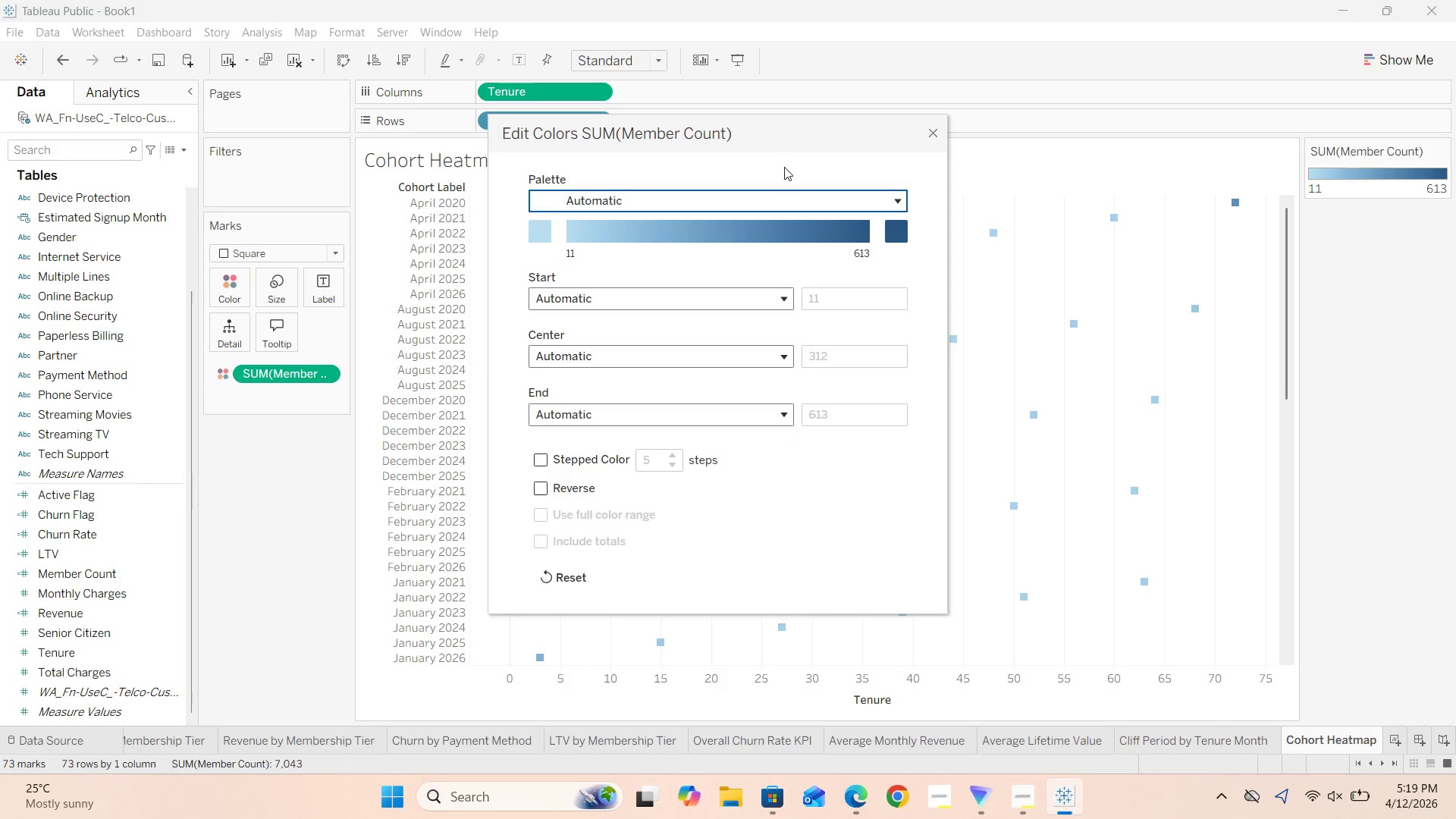 
left_click([937, 140])
 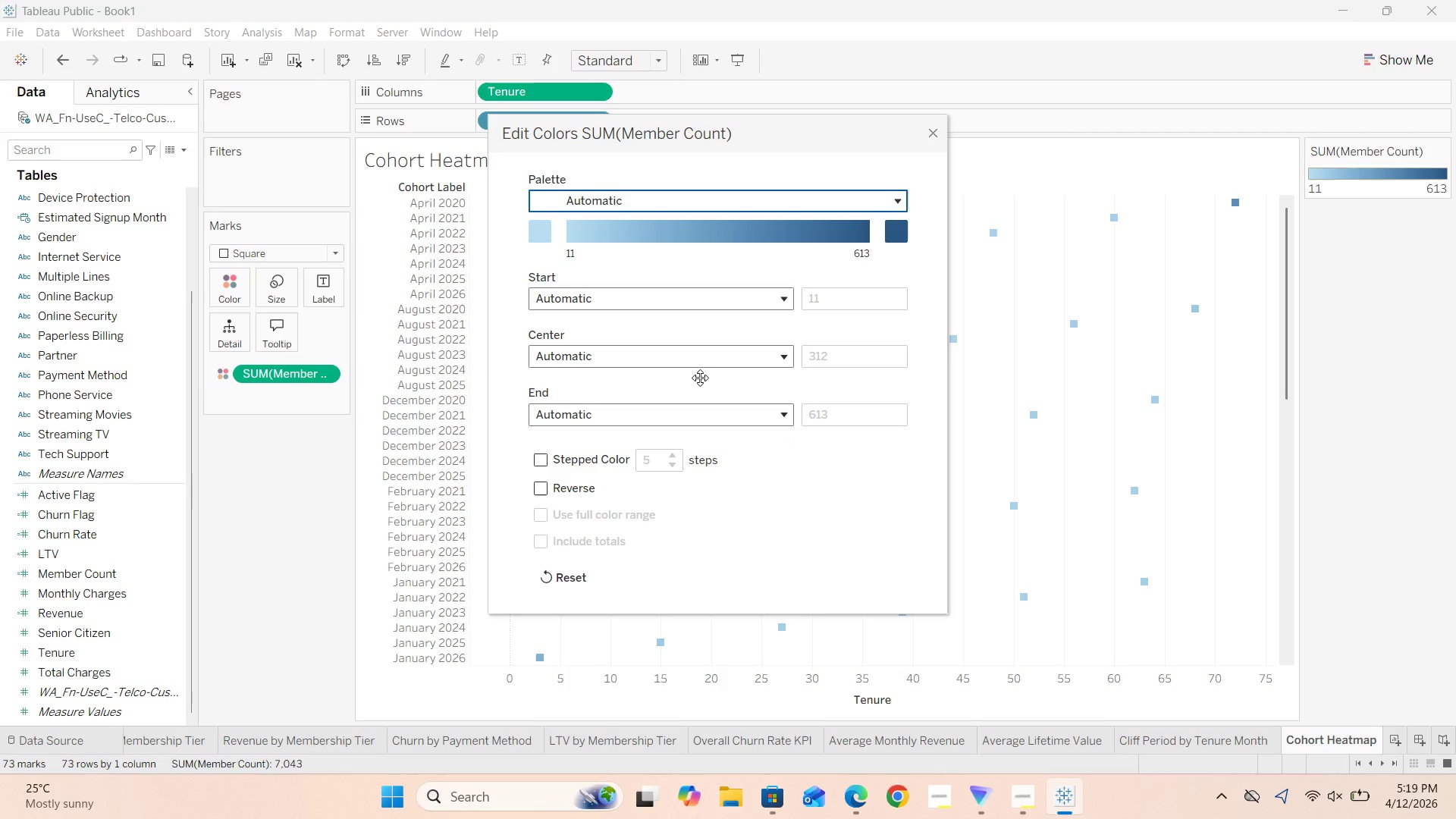 
scroll: coordinate [700, 378], scroll_direction: down, amount: 2.0
 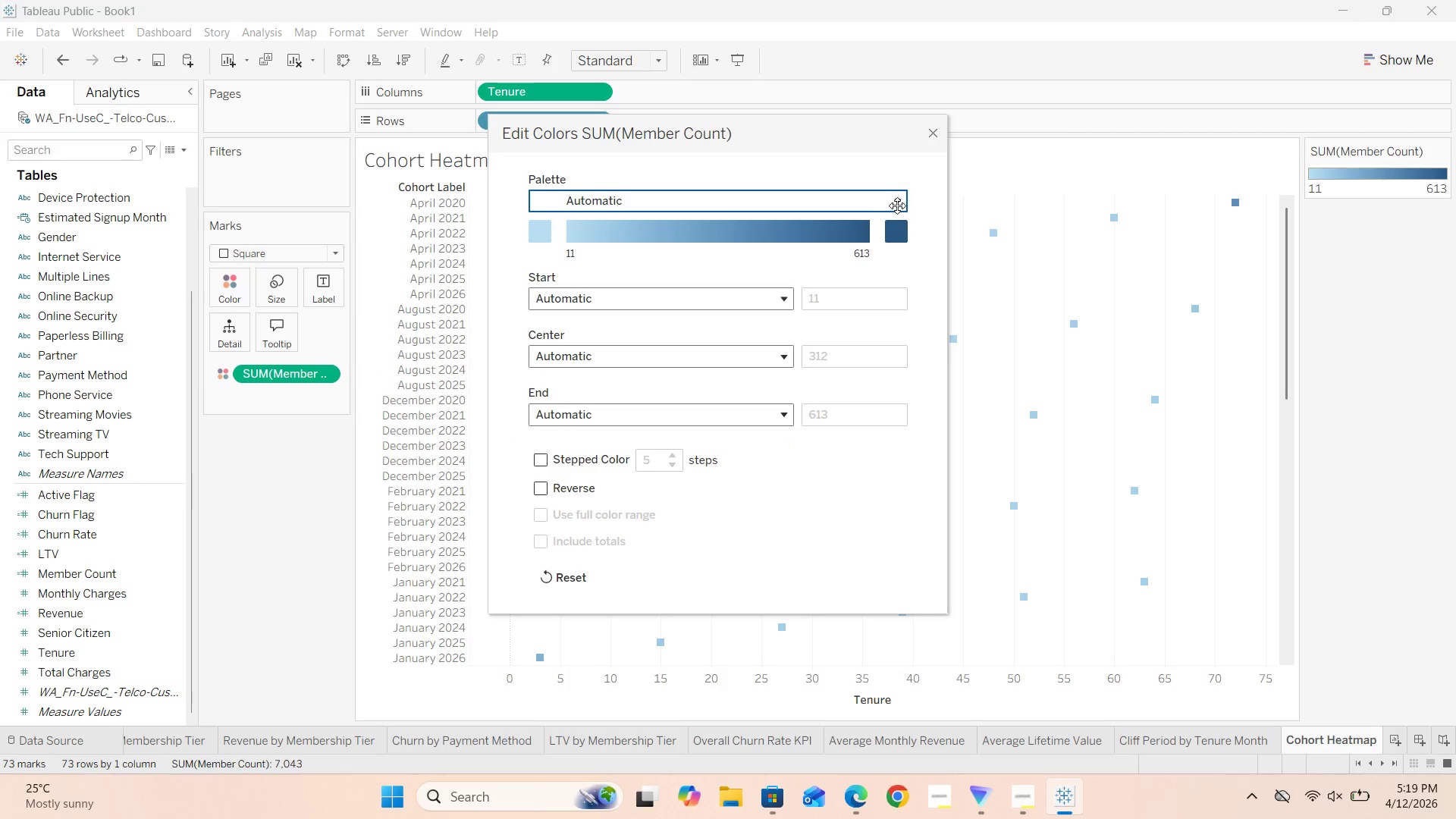 
left_click([897, 206])
 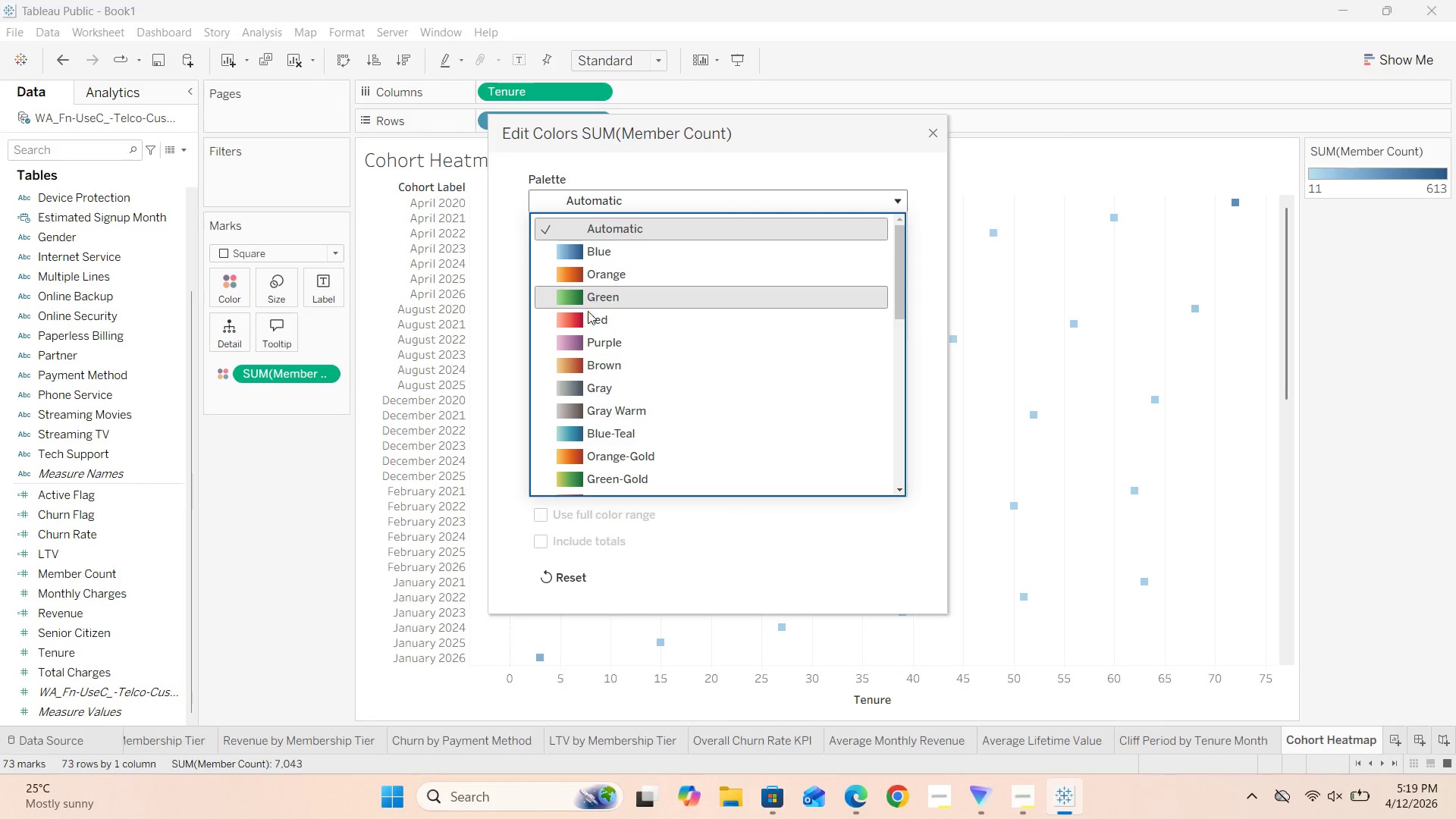 
left_click([588, 304])
 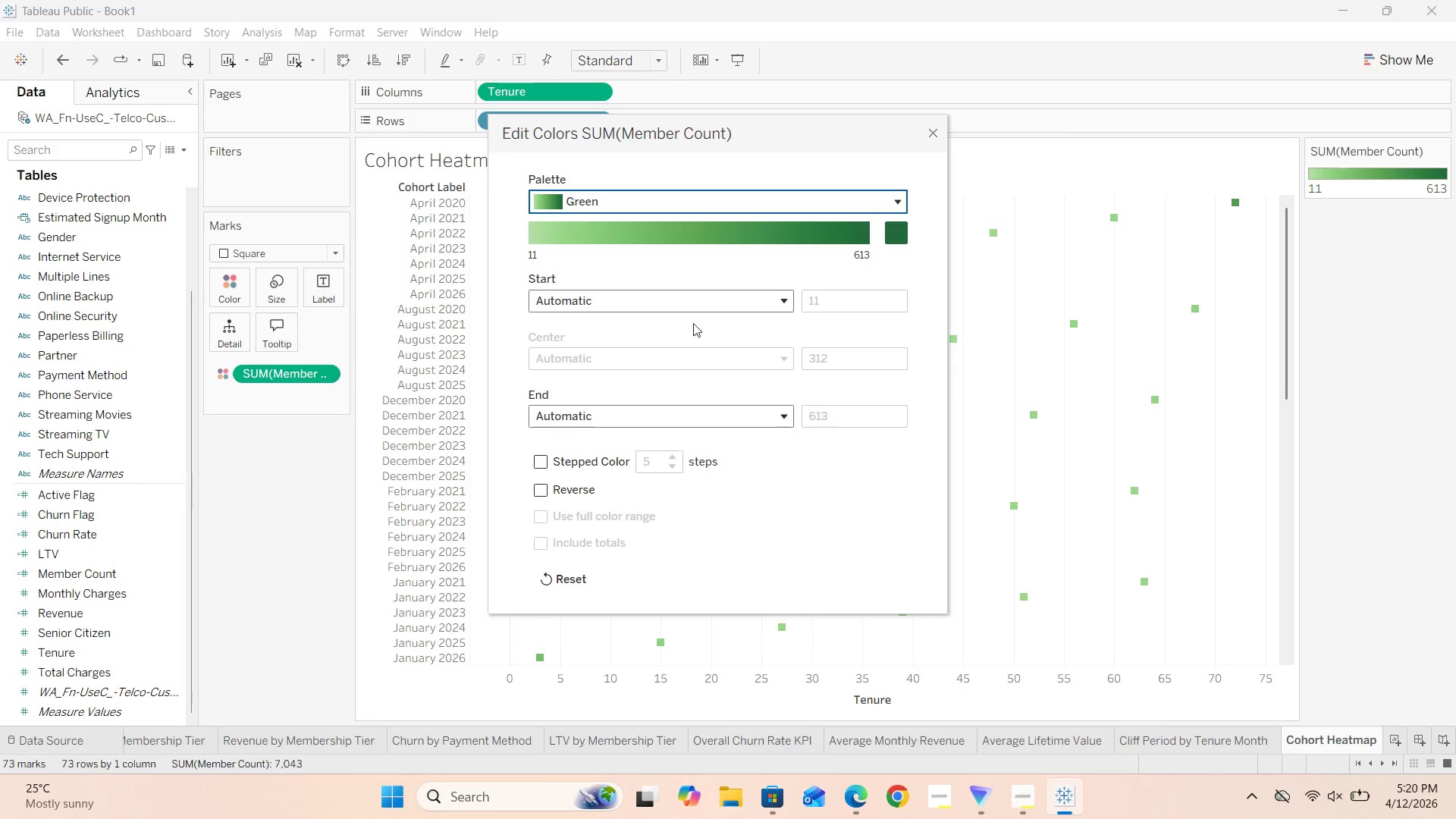 
wait(6.34)
 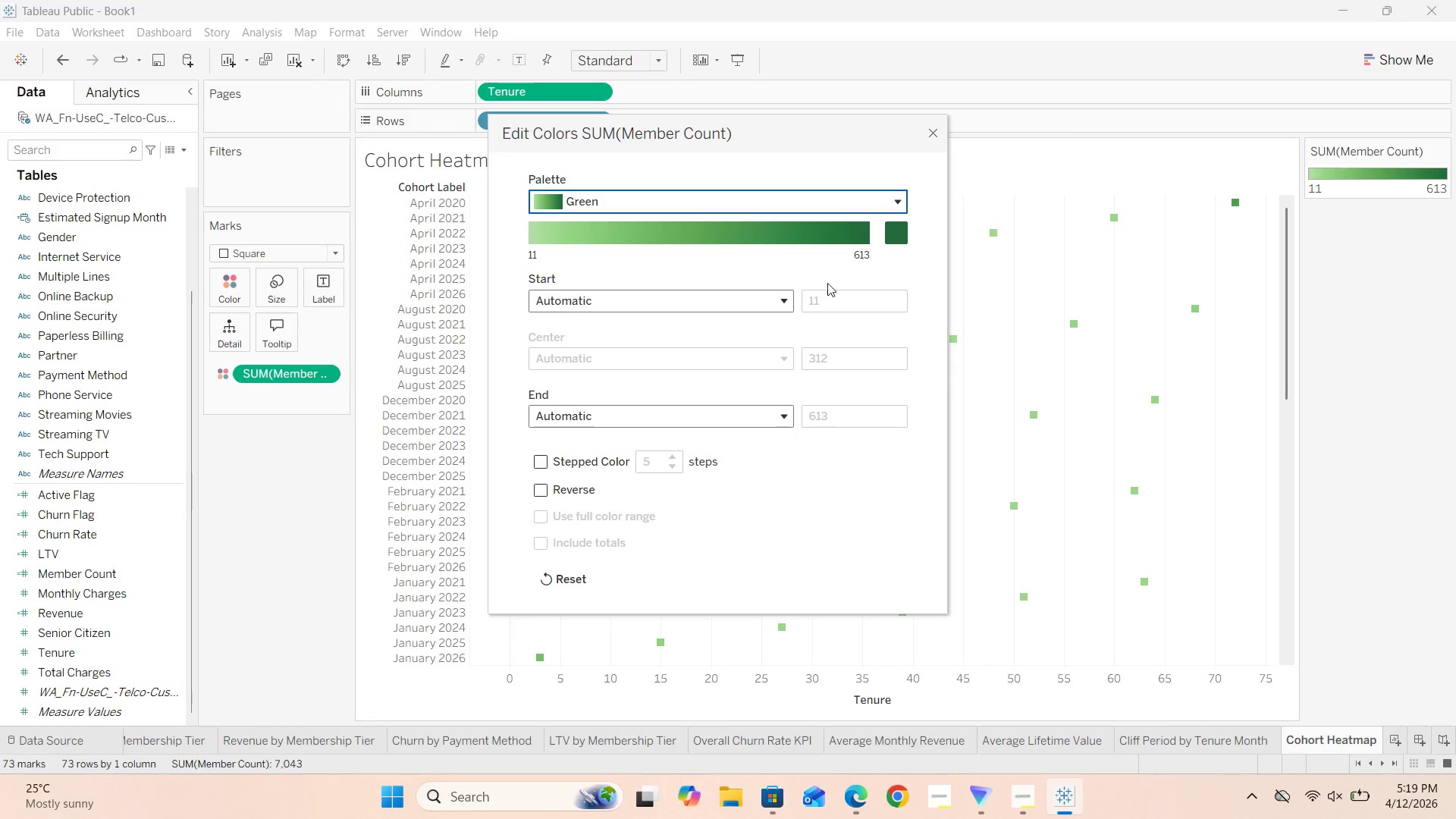 
double_click([709, 234])
 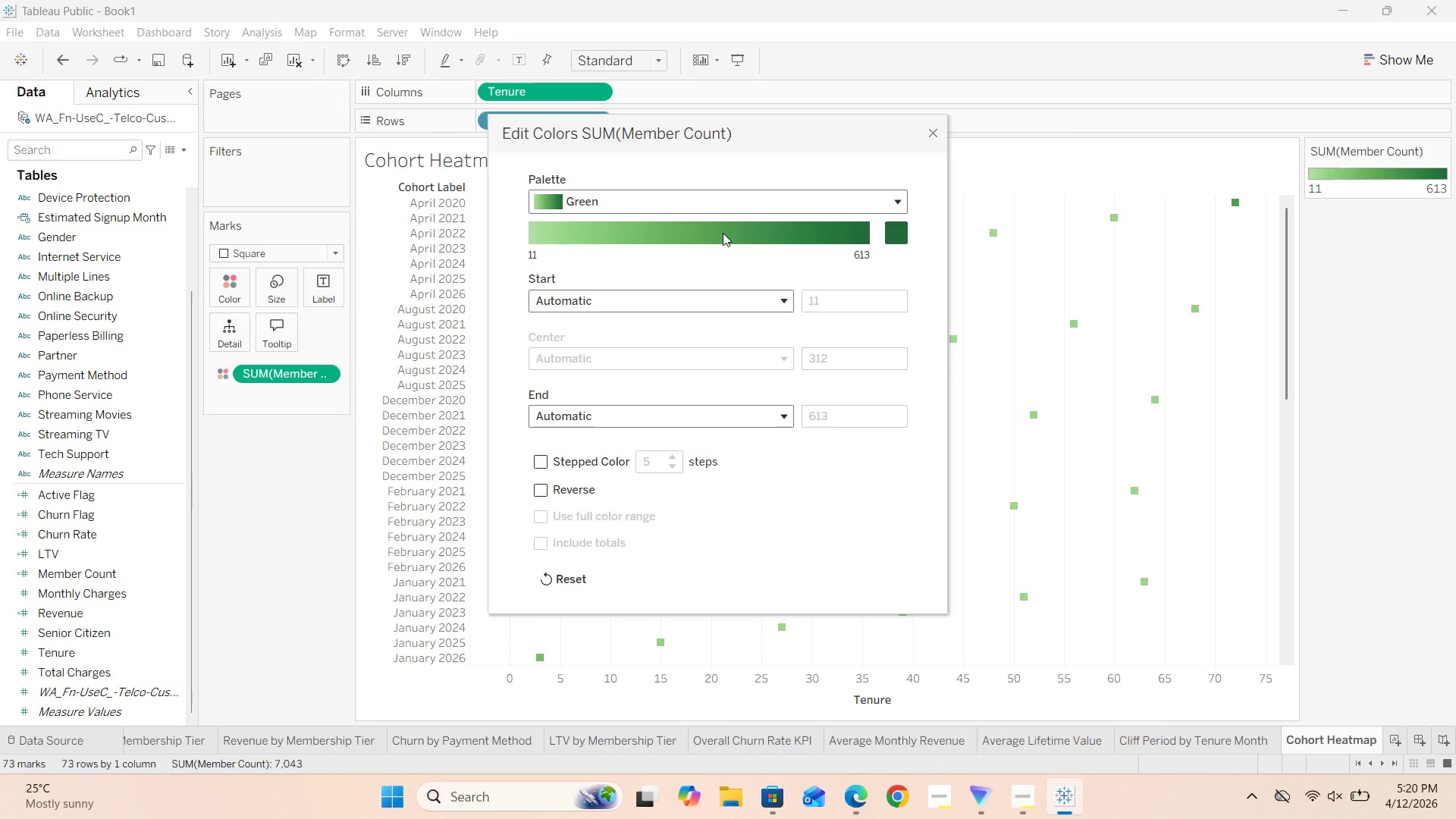 
triple_click([723, 233])
 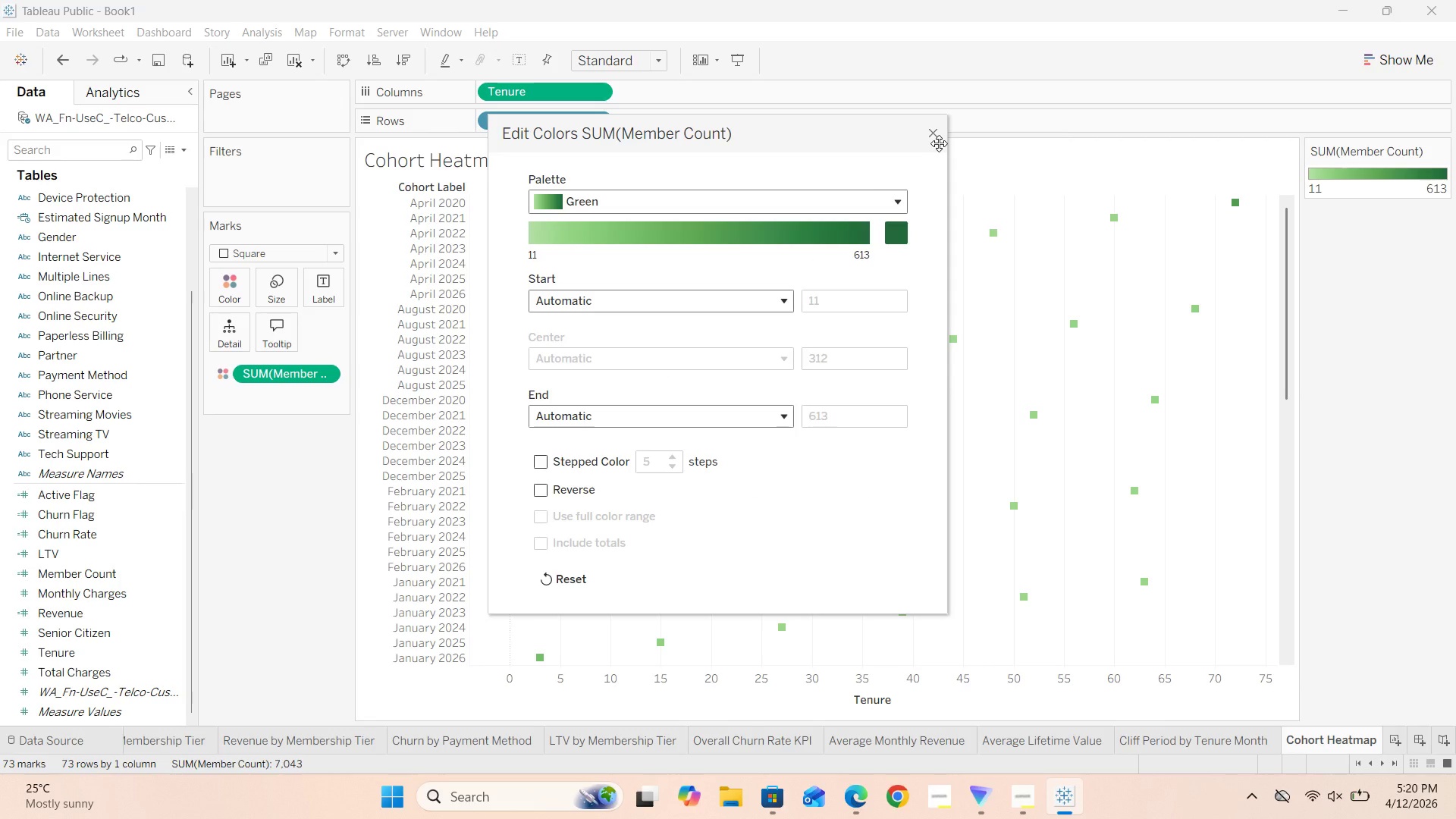 
left_click([932, 130])
 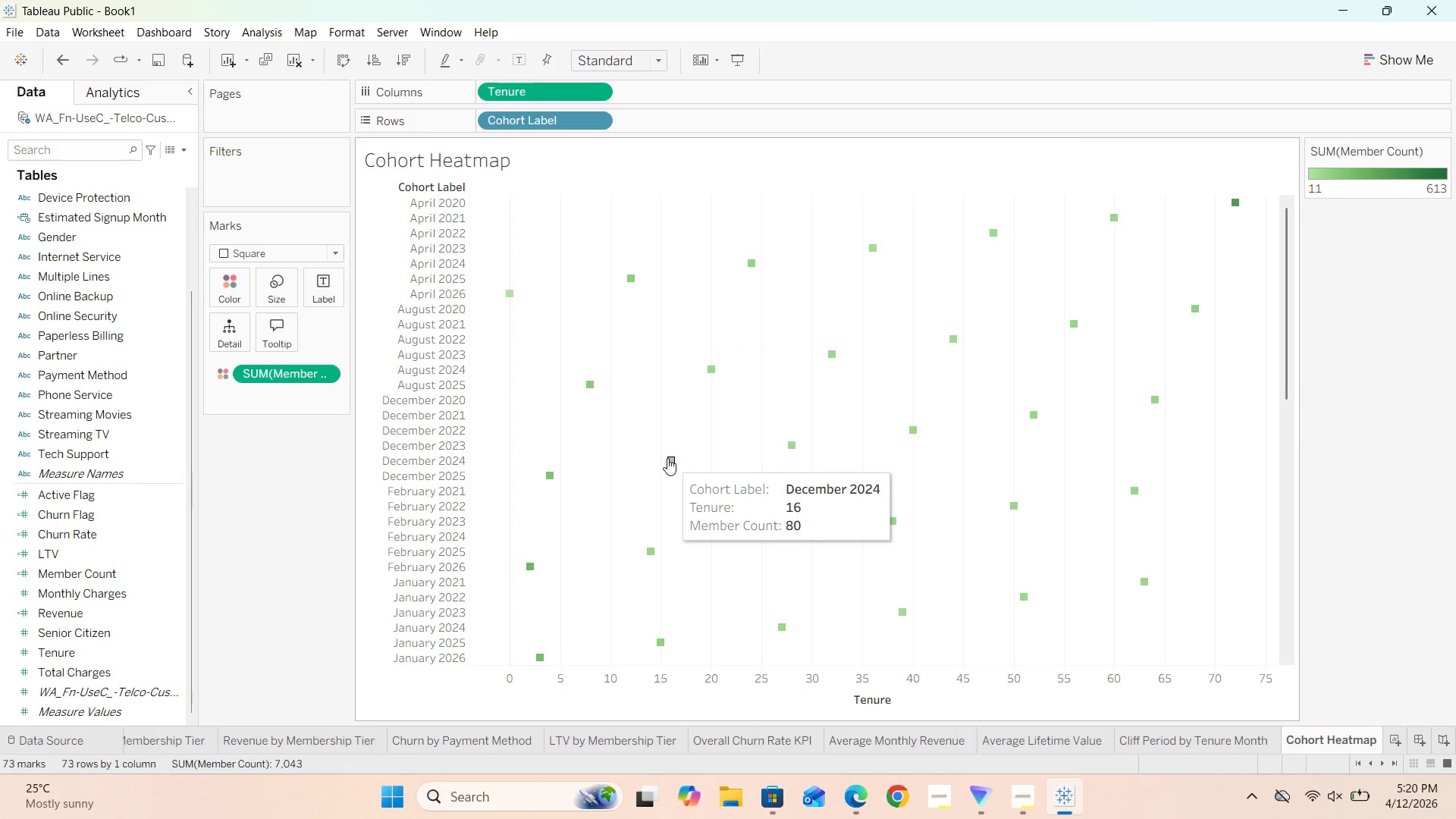 
left_click([281, 301])
 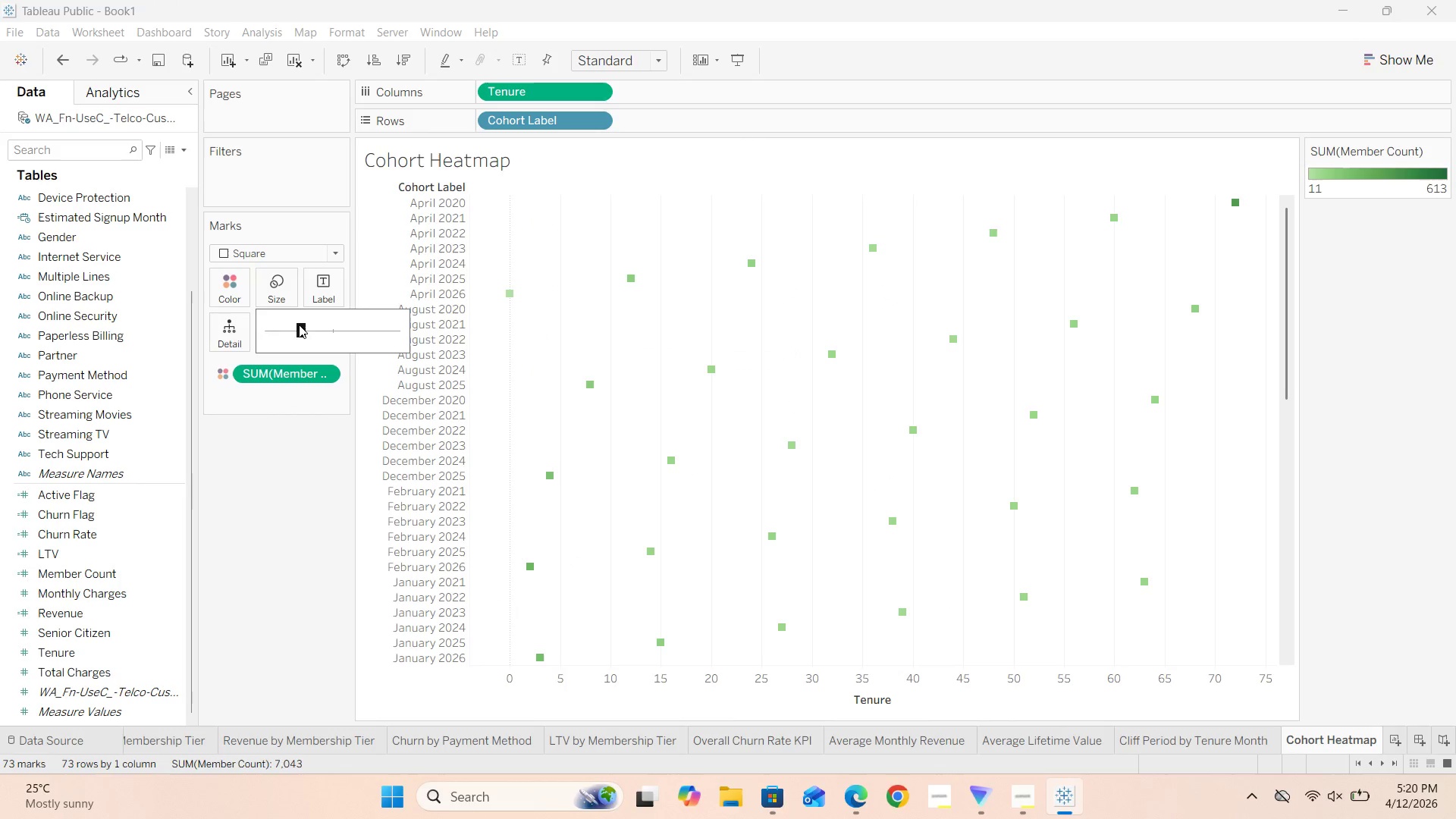 
left_click_drag(start_coordinate=[302, 327], to_coordinate=[313, 329])
 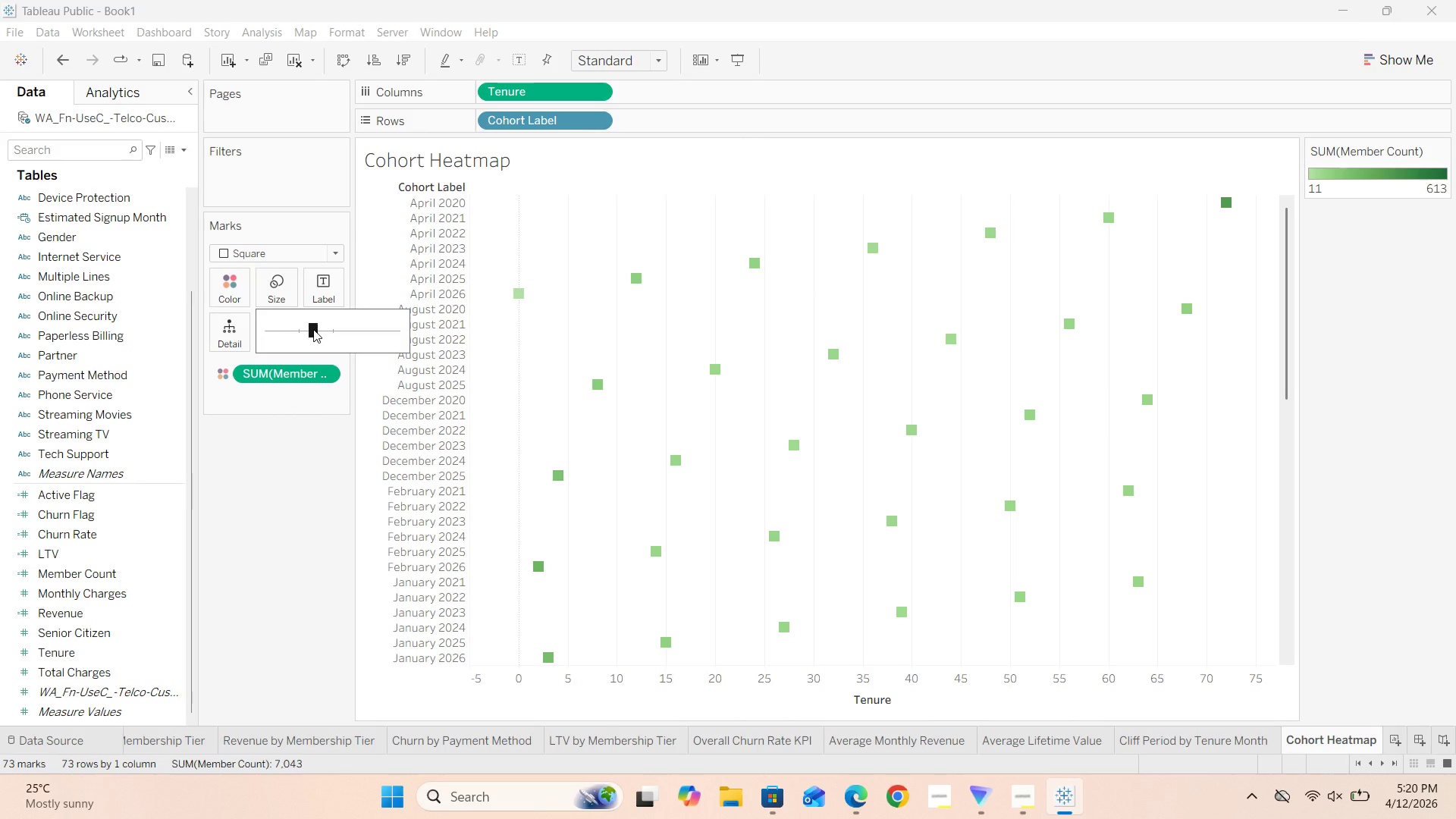 
left_click_drag(start_coordinate=[313, 329], to_coordinate=[318, 329])
 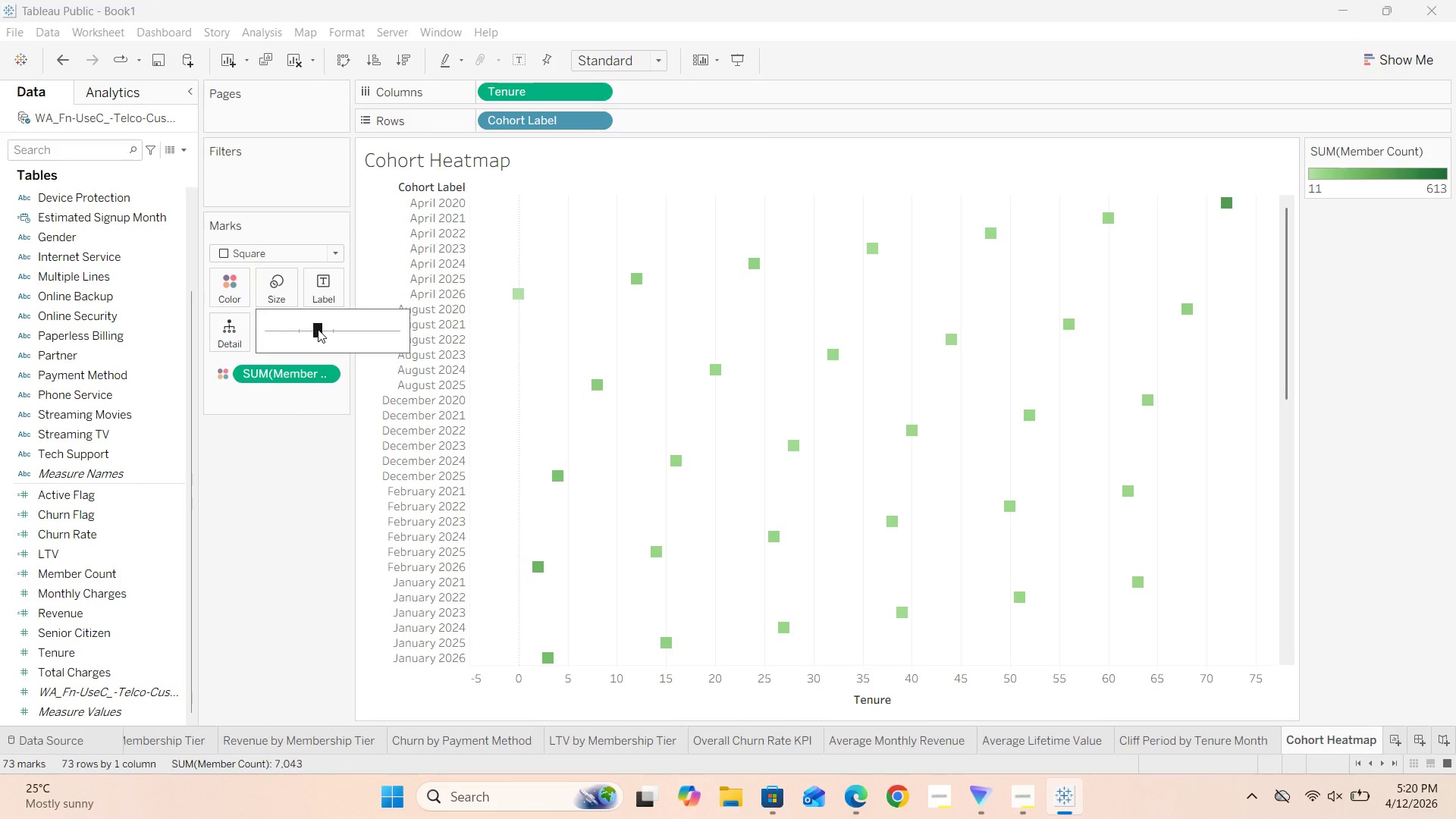 
left_click_drag(start_coordinate=[318, 329], to_coordinate=[313, 334])
 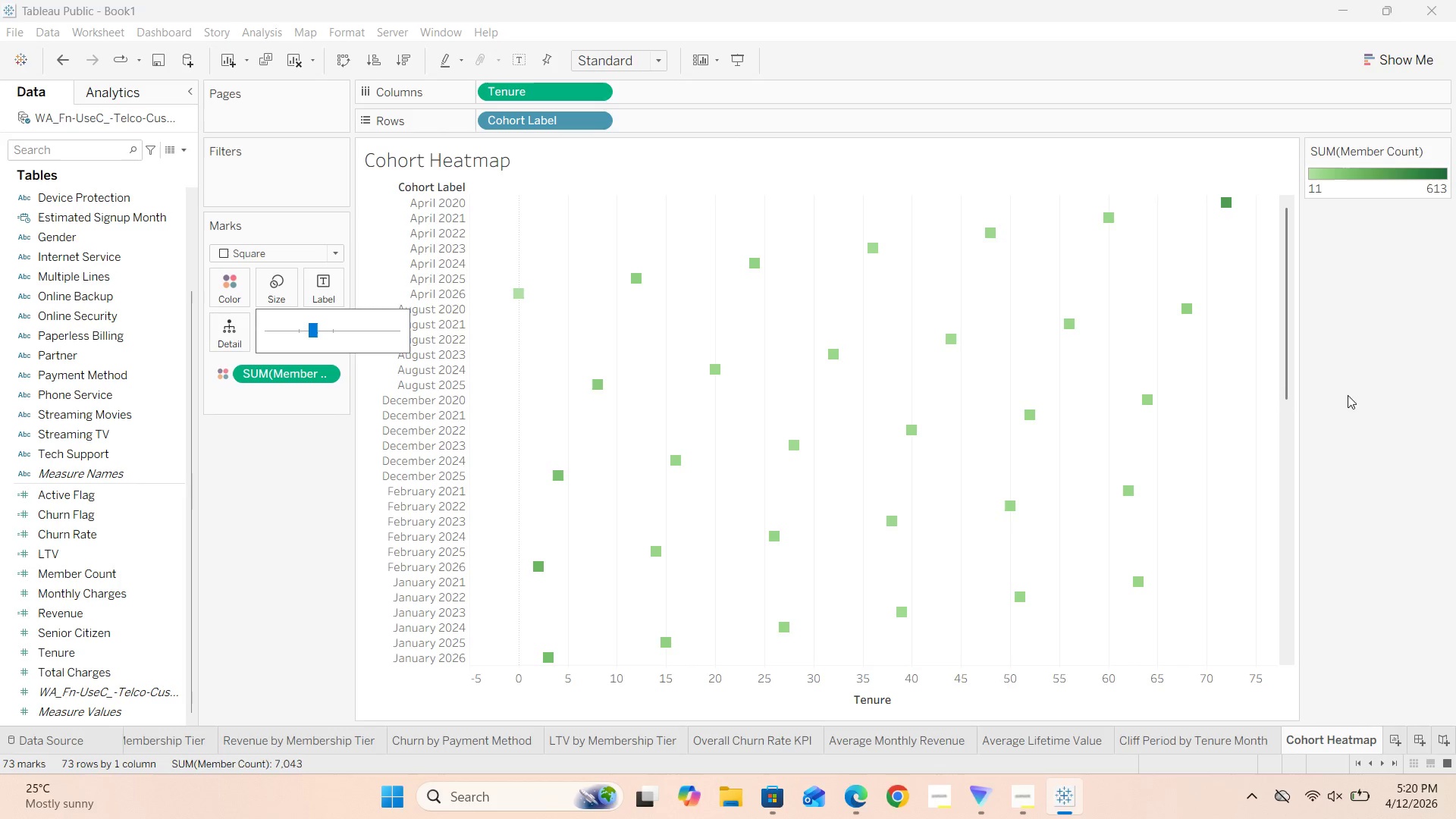 
left_click([1362, 394])
 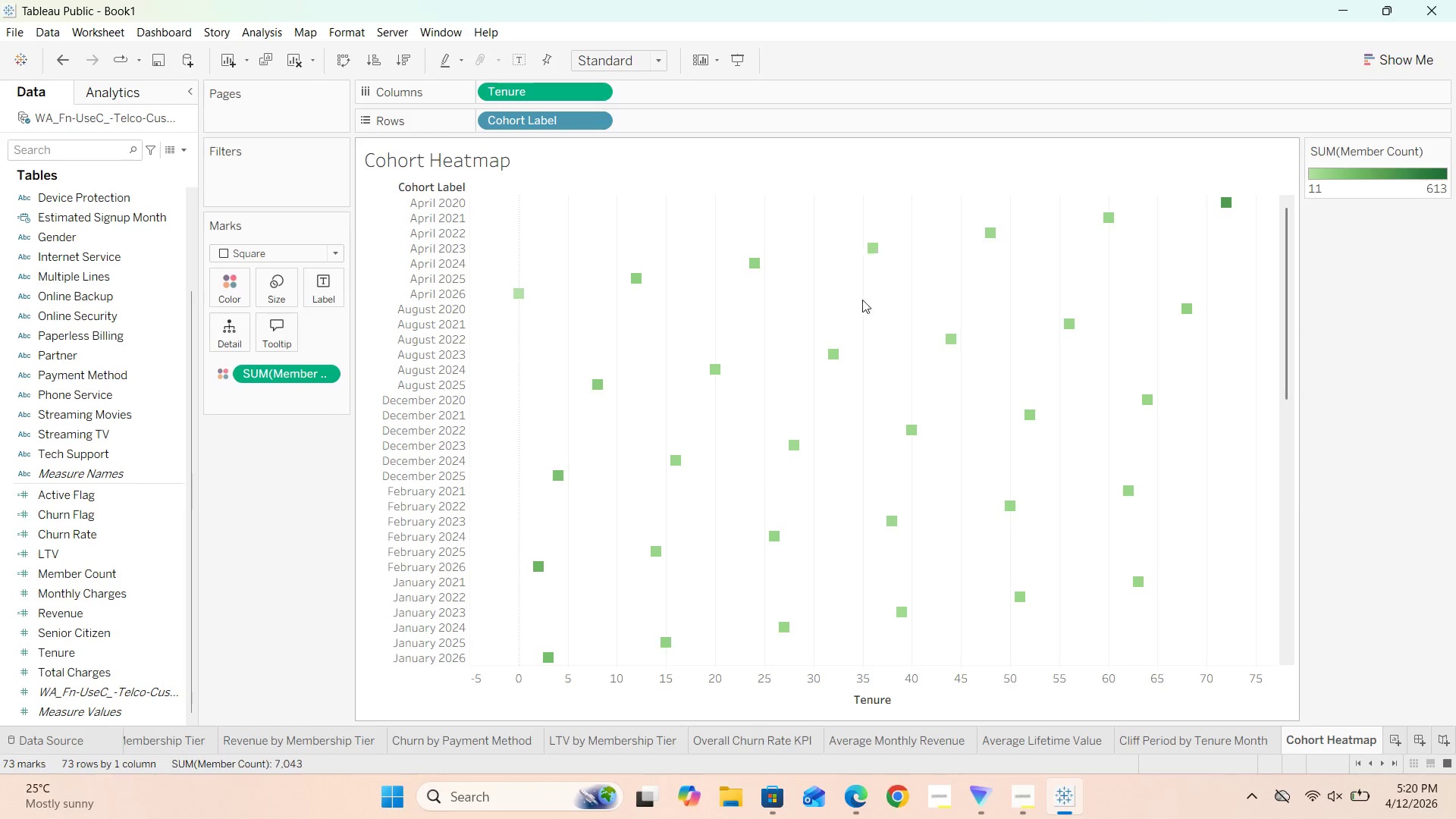 
left_click([230, 295])
 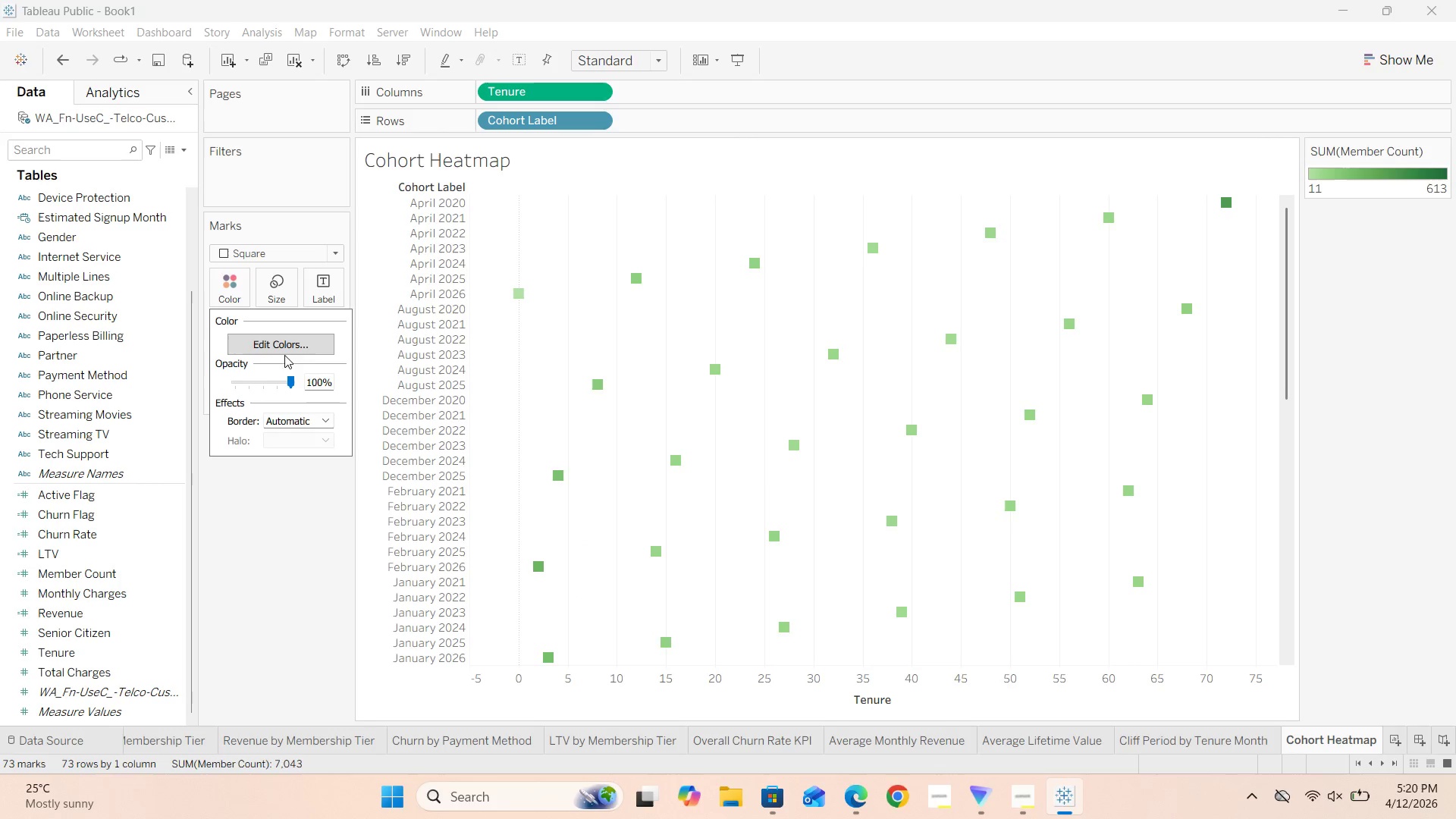 
left_click([293, 340])
 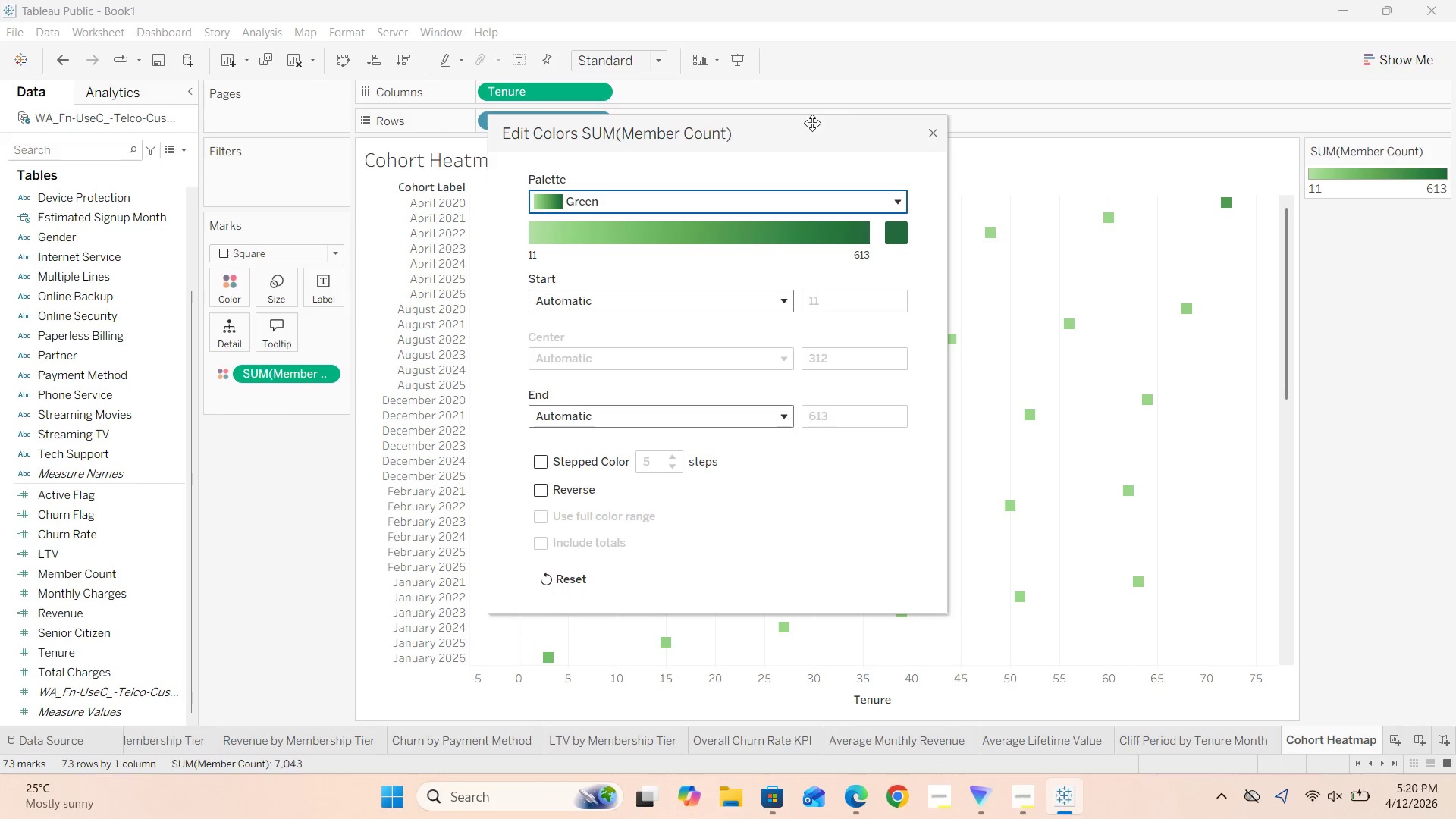 
left_click([935, 134])
 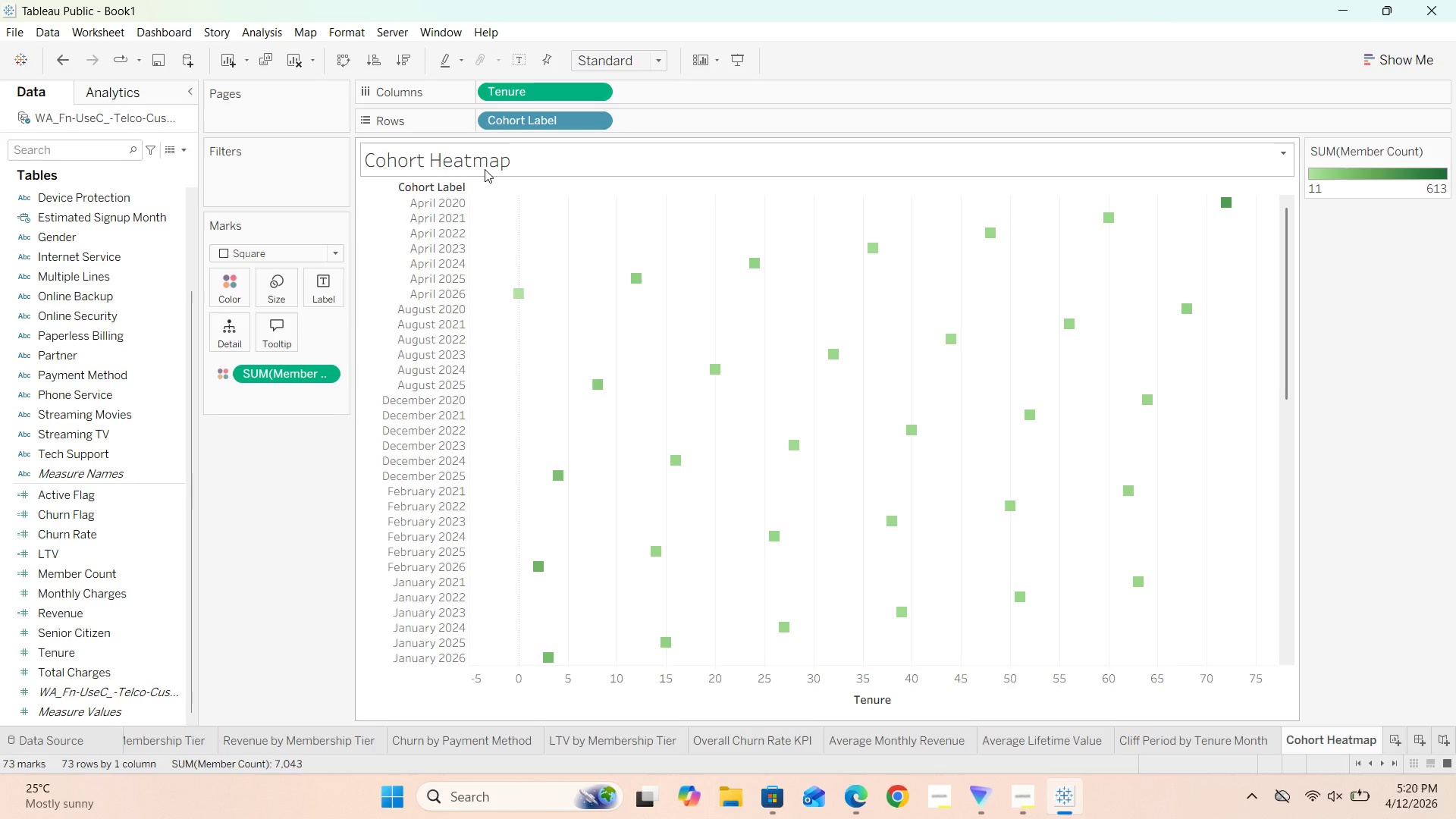 
wait(8.91)
 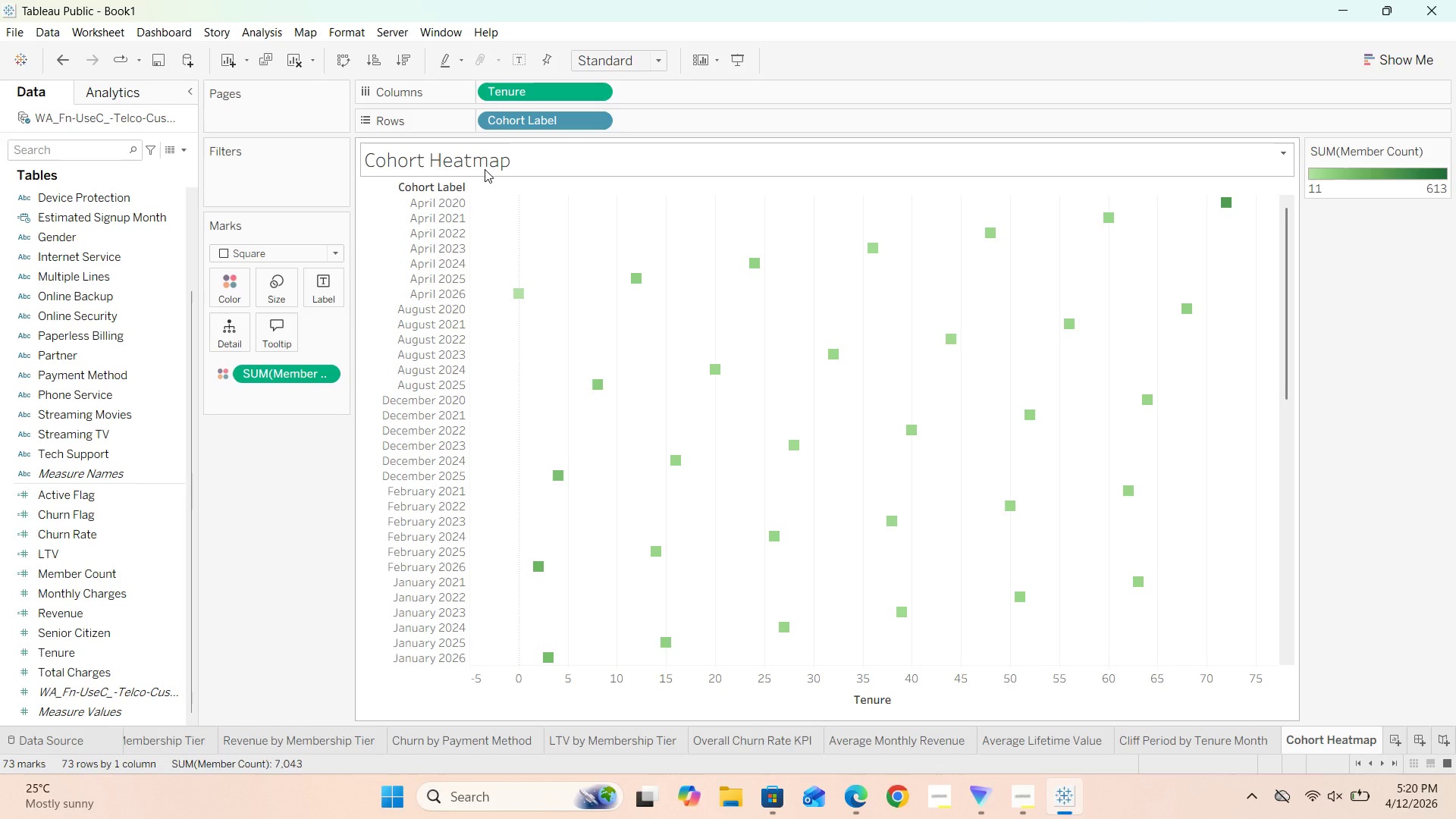 
left_click_drag(start_coordinate=[96, 580], to_coordinate=[326, 292])
 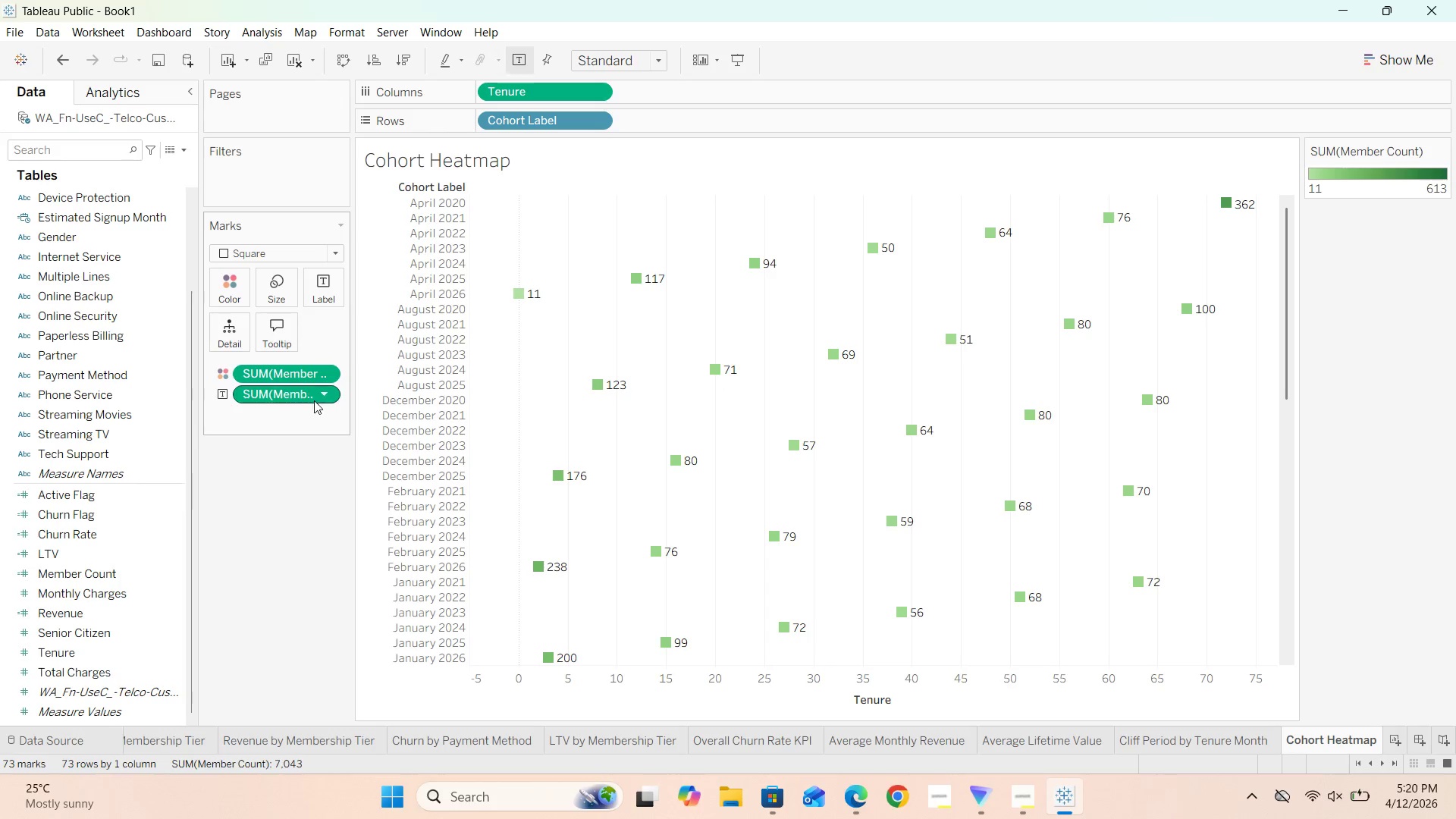 
left_click_drag(start_coordinate=[300, 405], to_coordinate=[270, 487])
 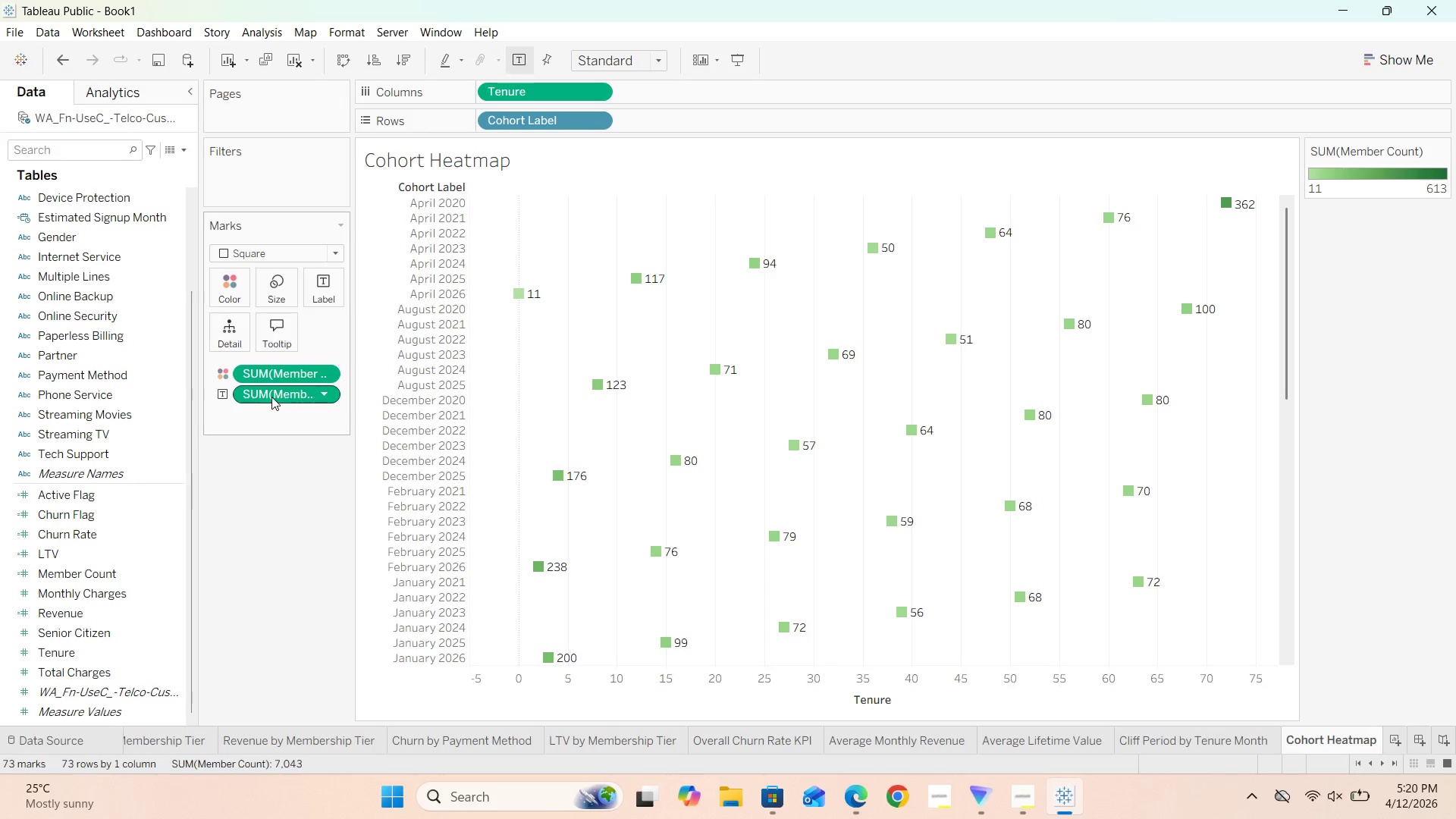 
left_click_drag(start_coordinate=[271, 396], to_coordinate=[278, 578])
 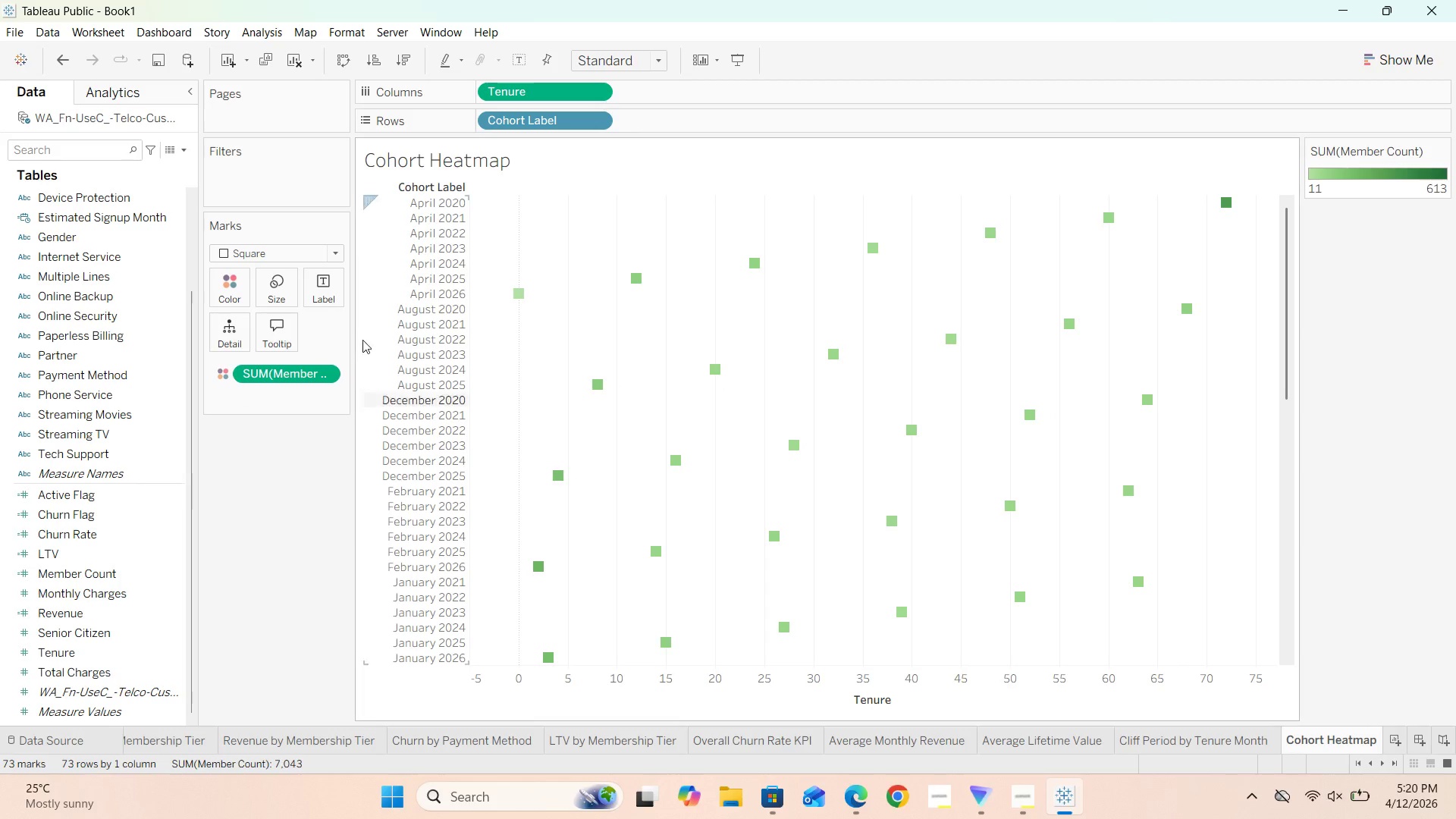 
left_click([494, 157])
 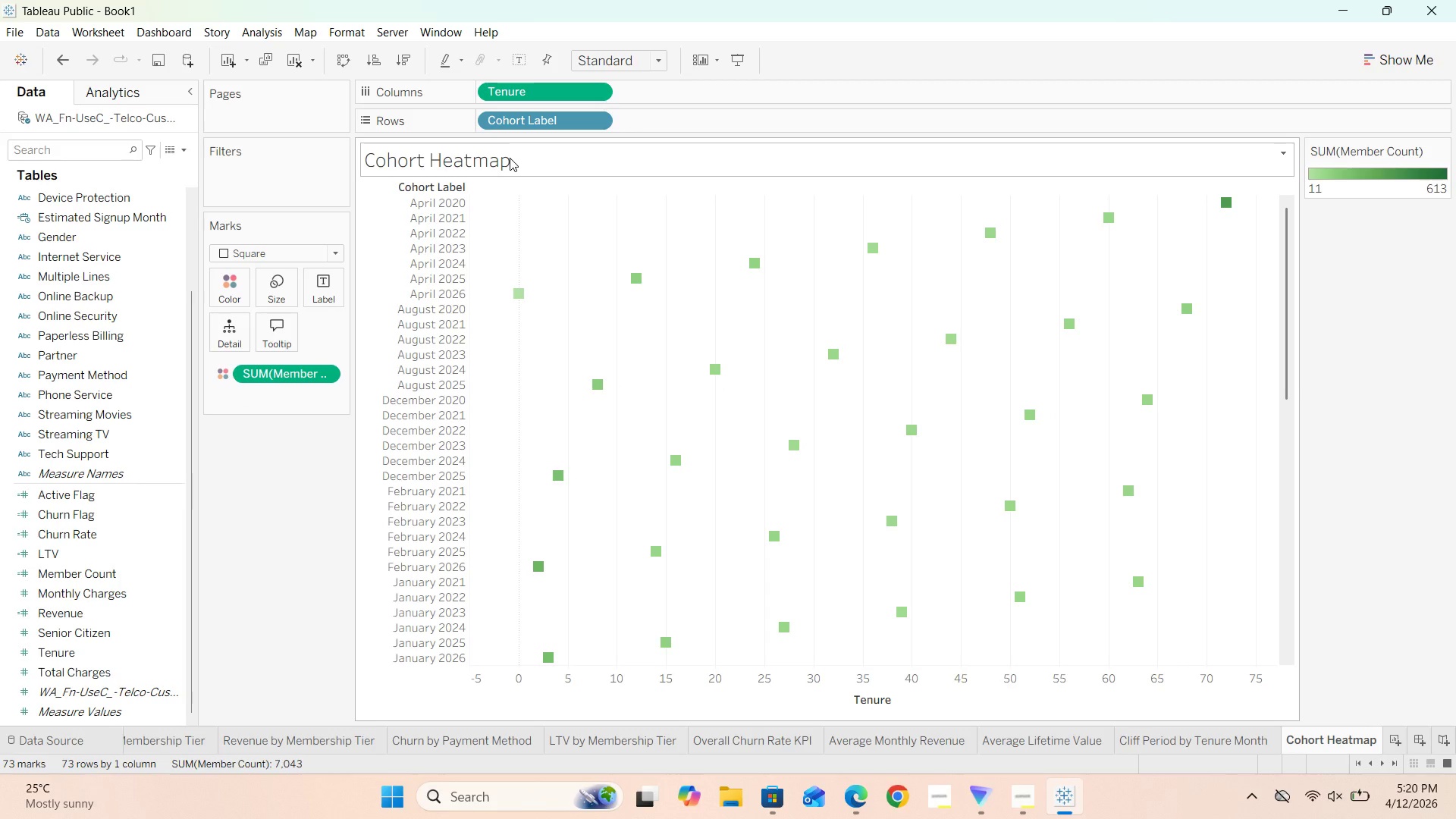 
double_click([510, 158])
 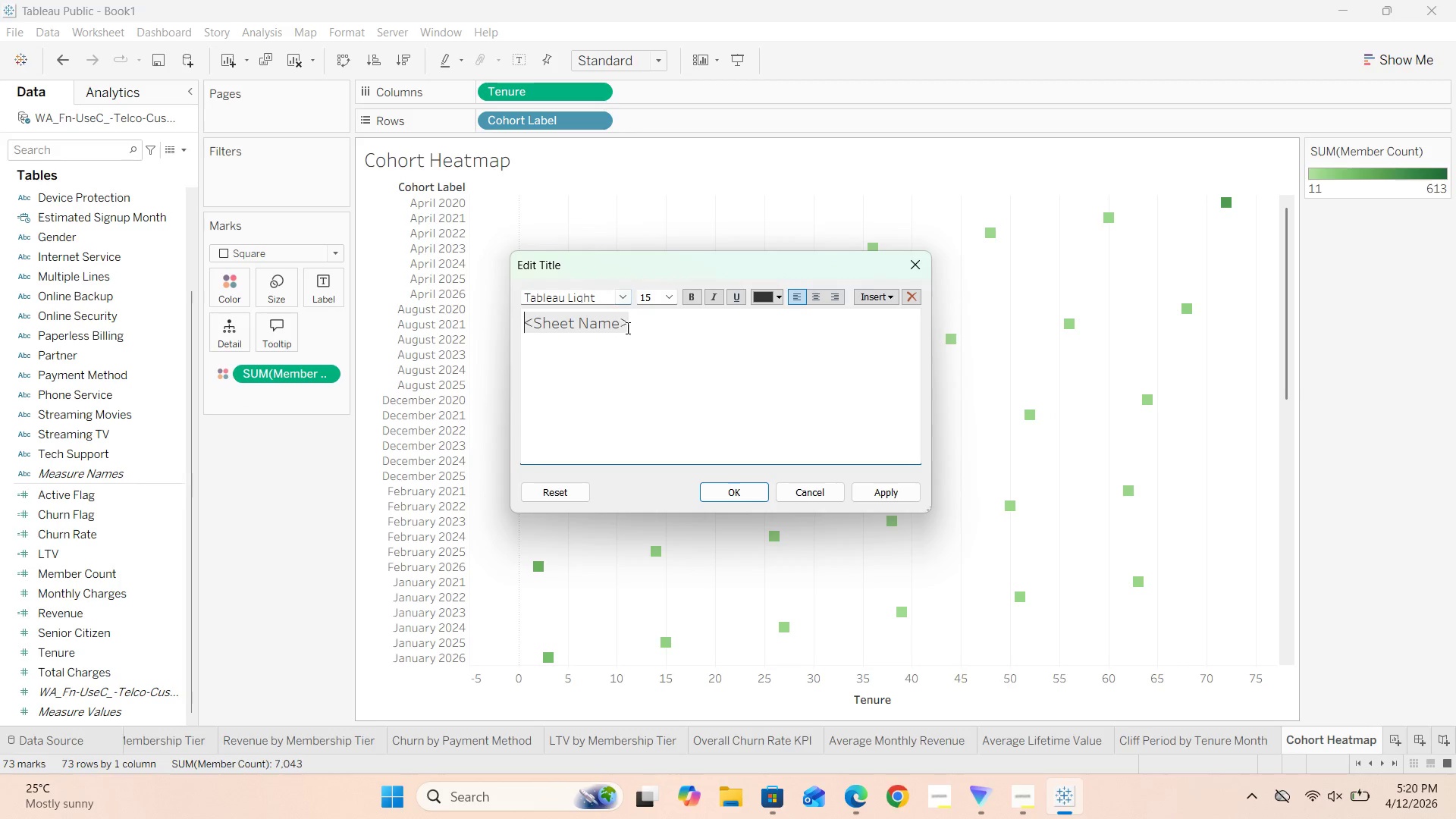 
left_click_drag(start_coordinate=[639, 328], to_coordinate=[510, 325])
 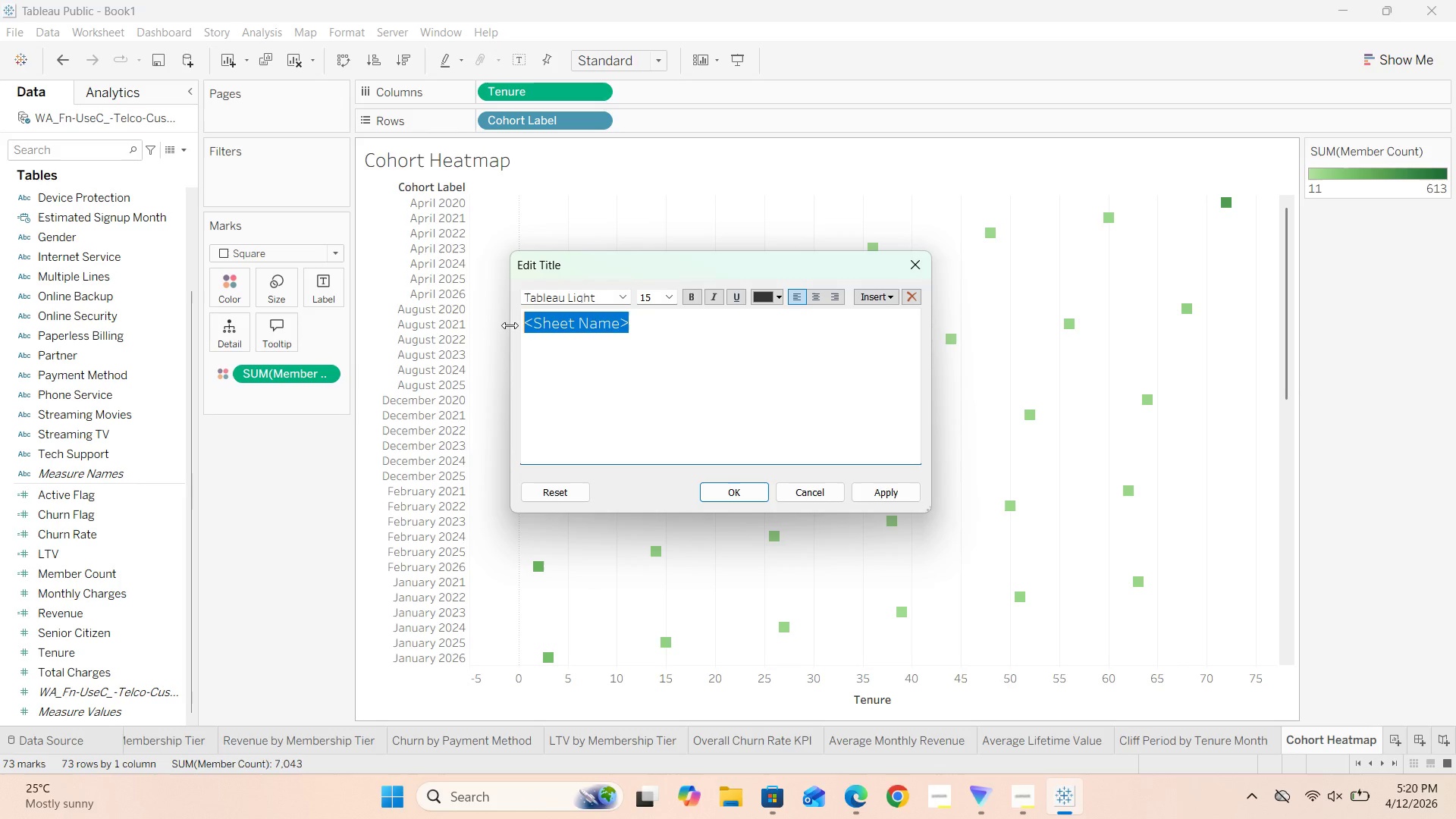 
key(Backspace)
type(Cohort Heatmap)
 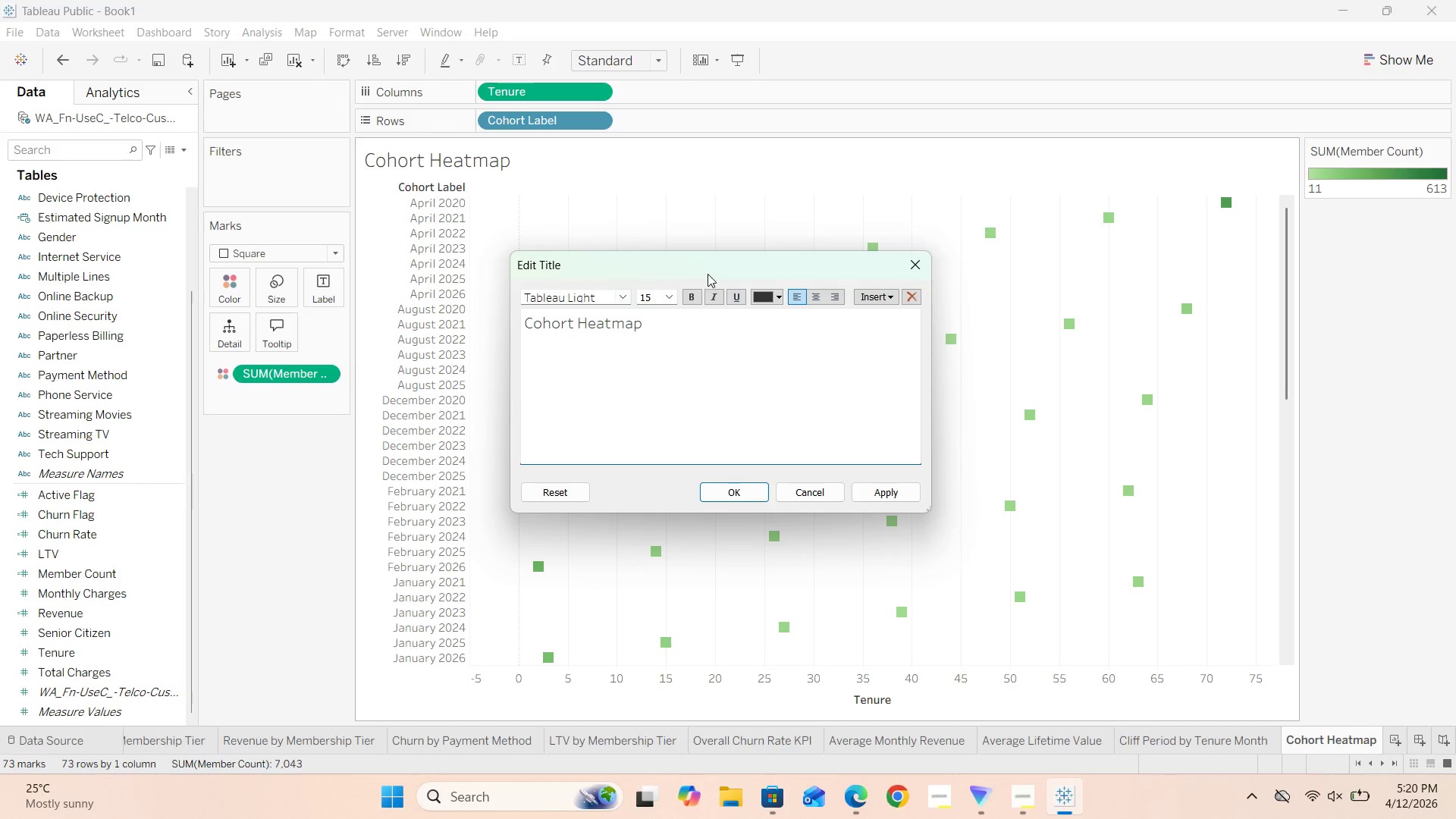 
left_click_drag(start_coordinate=[636, 328], to_coordinate=[631, 331])
 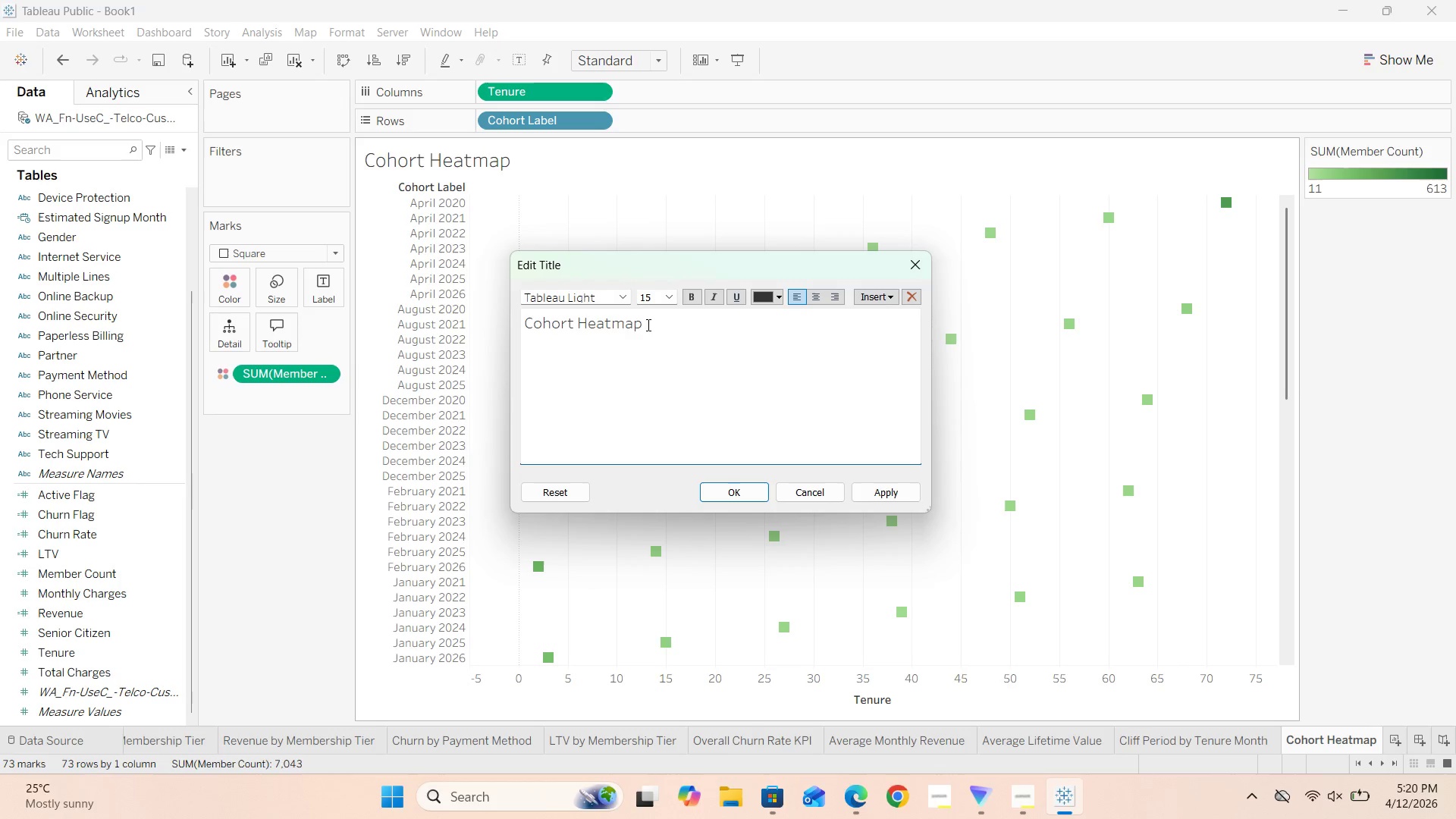 
left_click_drag(start_coordinate=[648, 324], to_coordinate=[517, 331])
 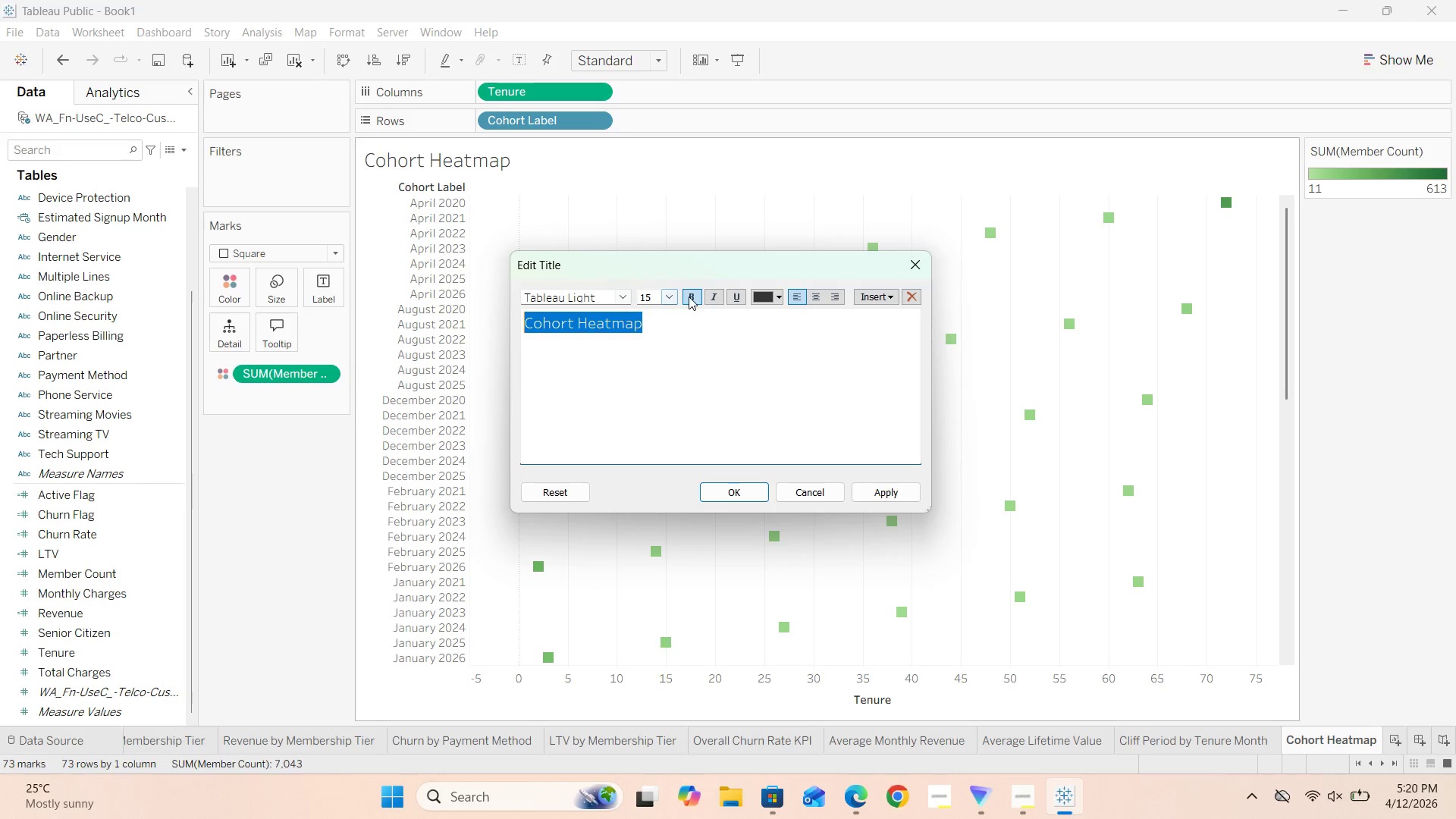 
left_click([691, 297])
 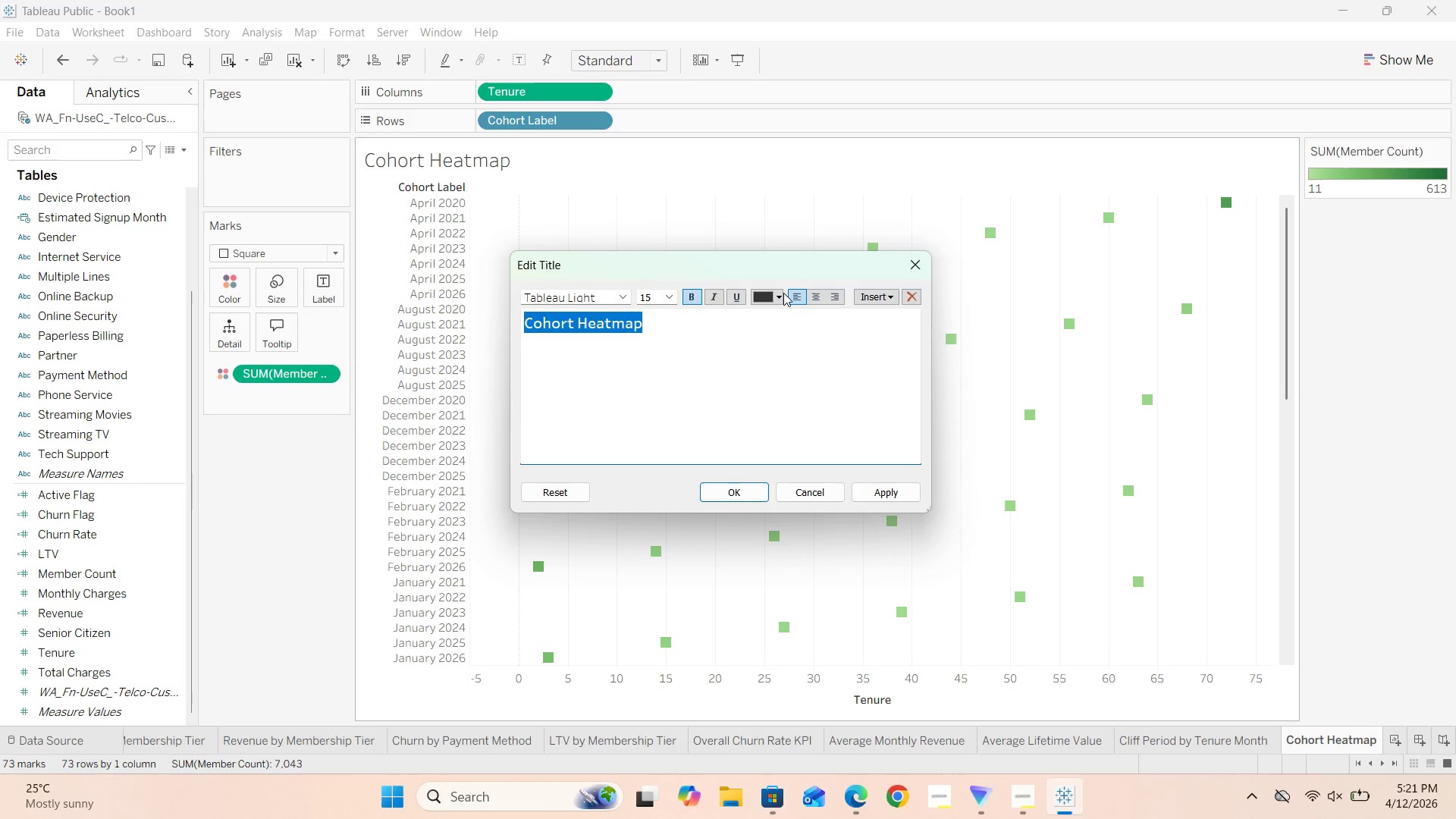 
left_click([782, 295])
 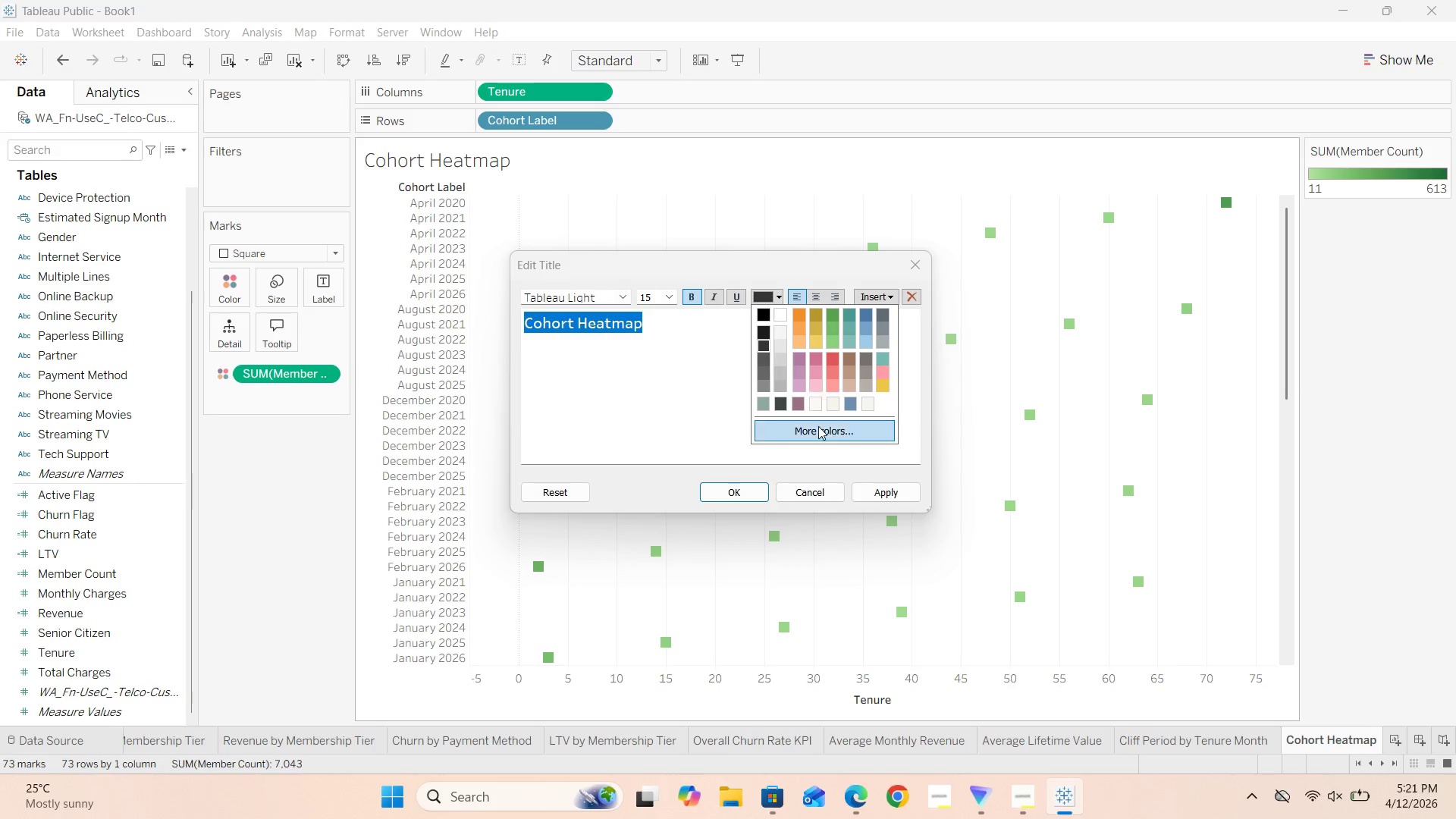 
left_click([819, 431])
 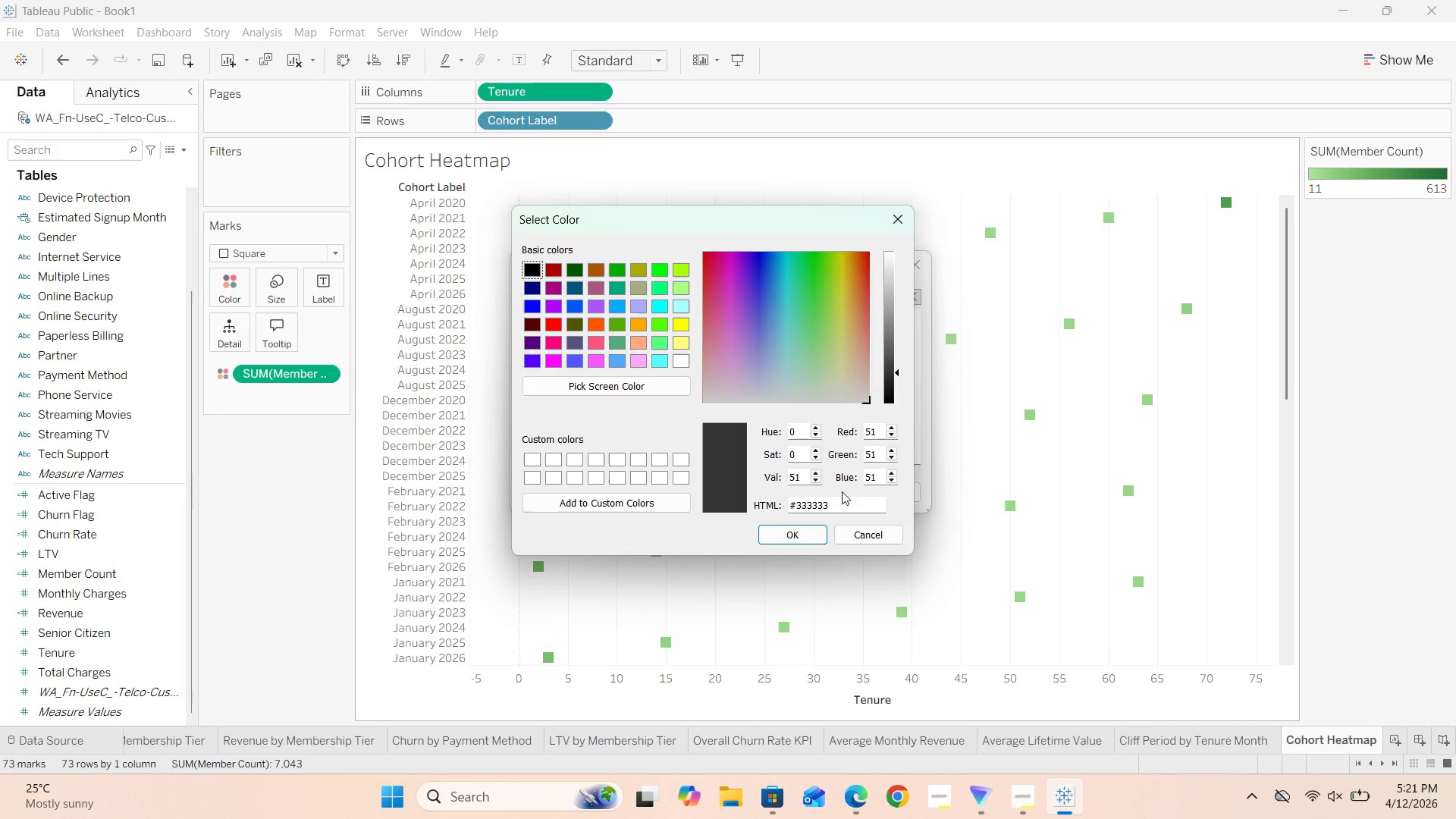 
left_click_drag(start_coordinate=[843, 498], to_coordinate=[793, 504])
 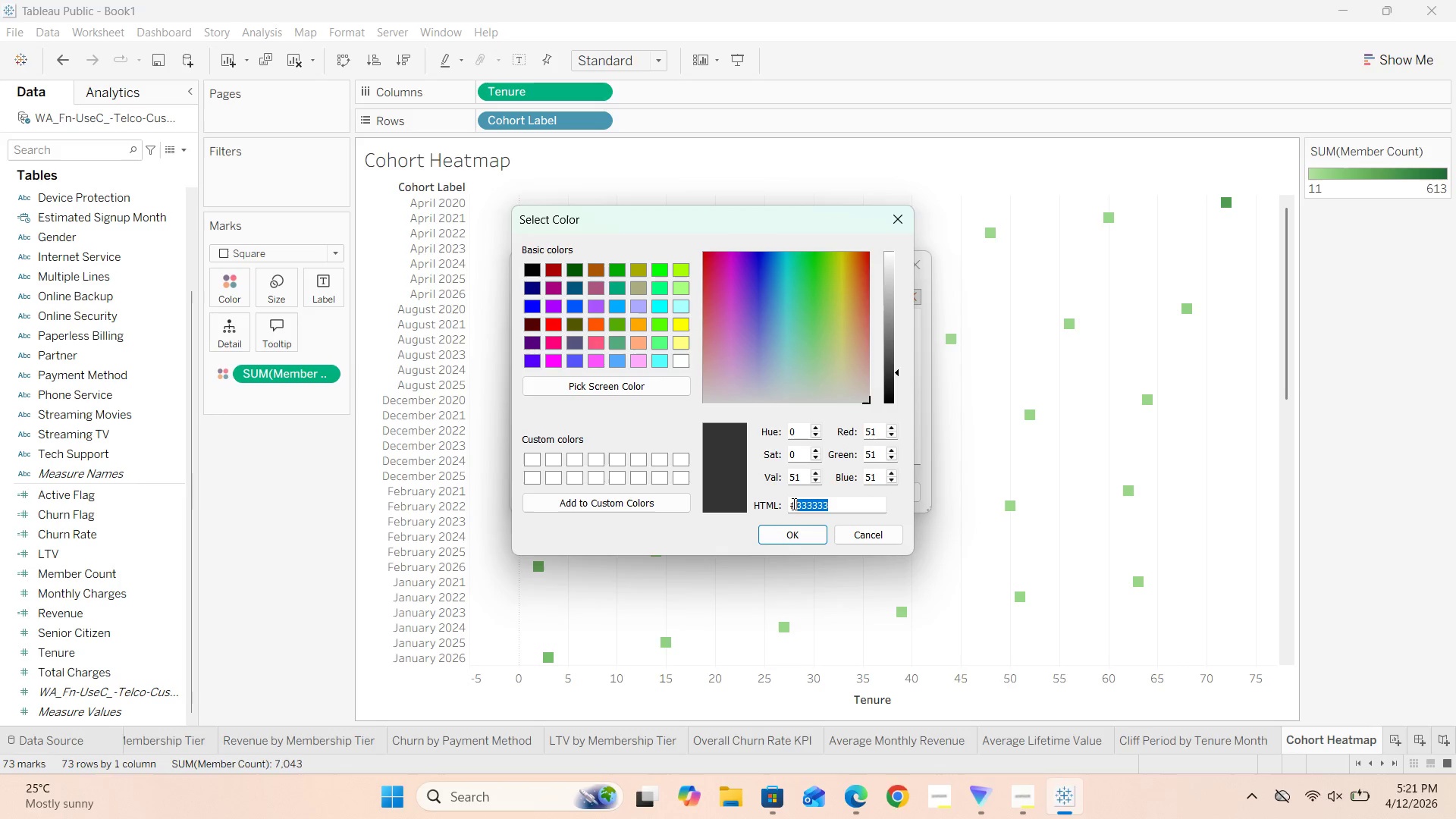 
key(Backspace)
 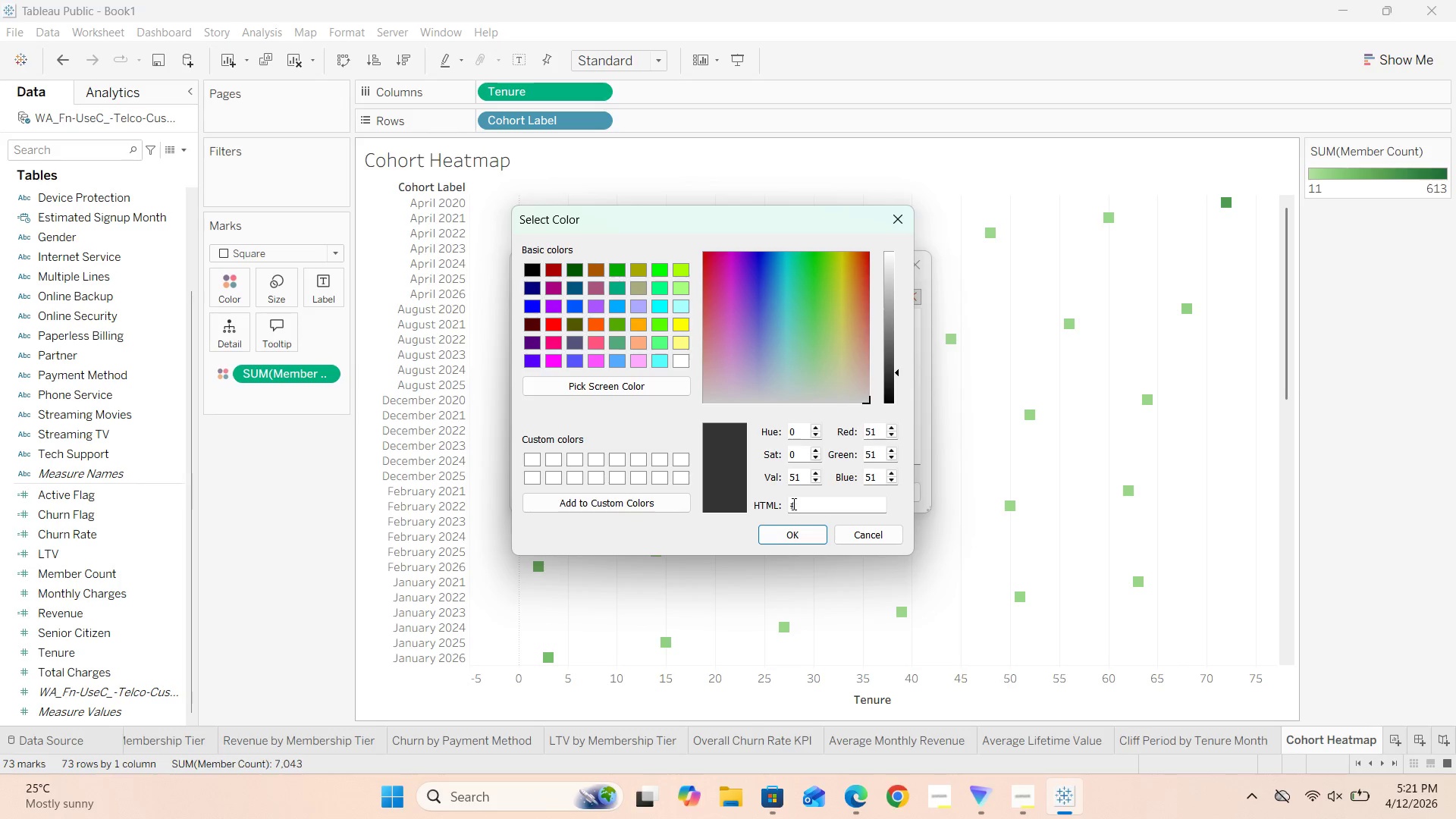 
wait(16.52)
 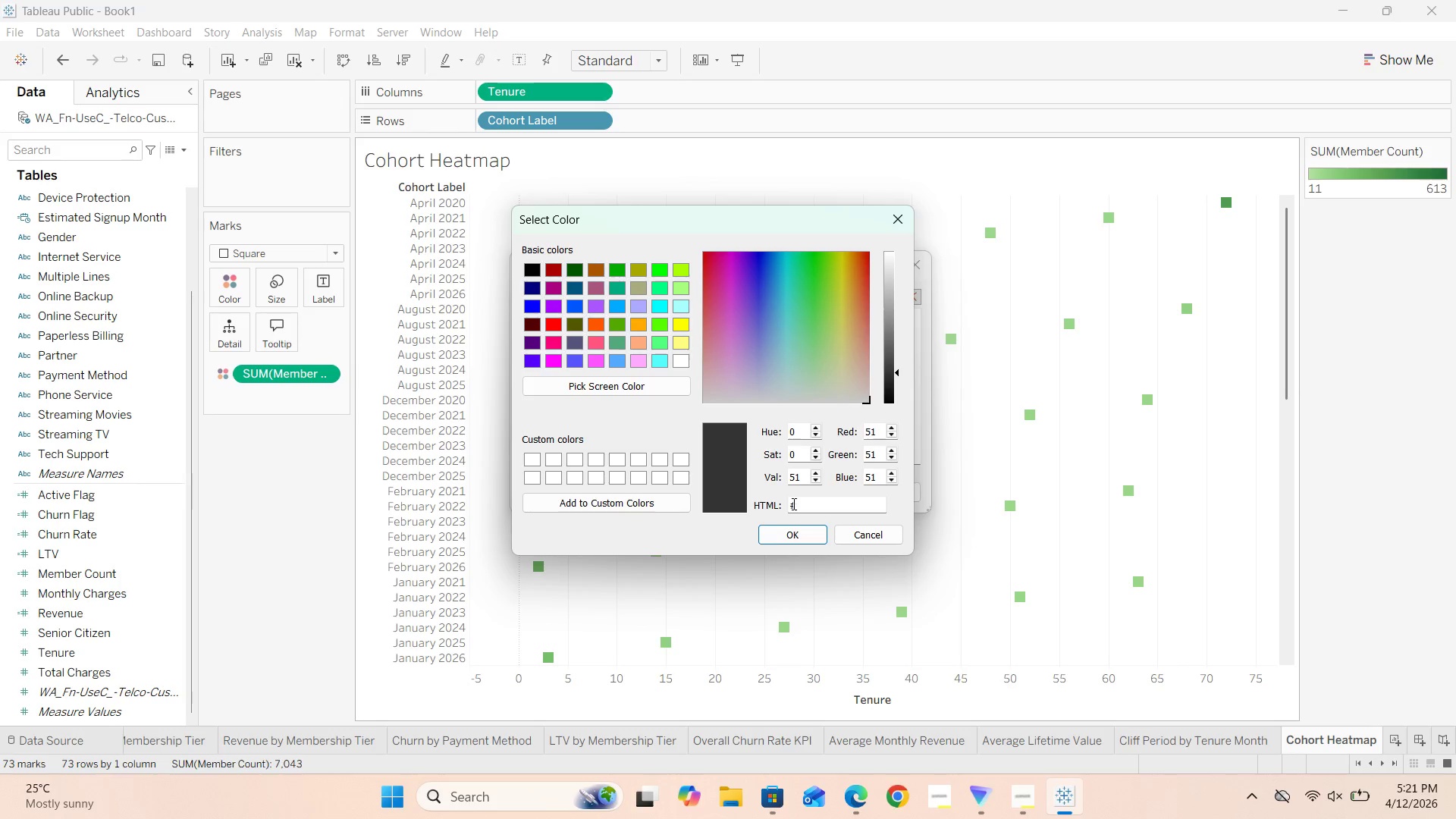 
type(3e4a46)
 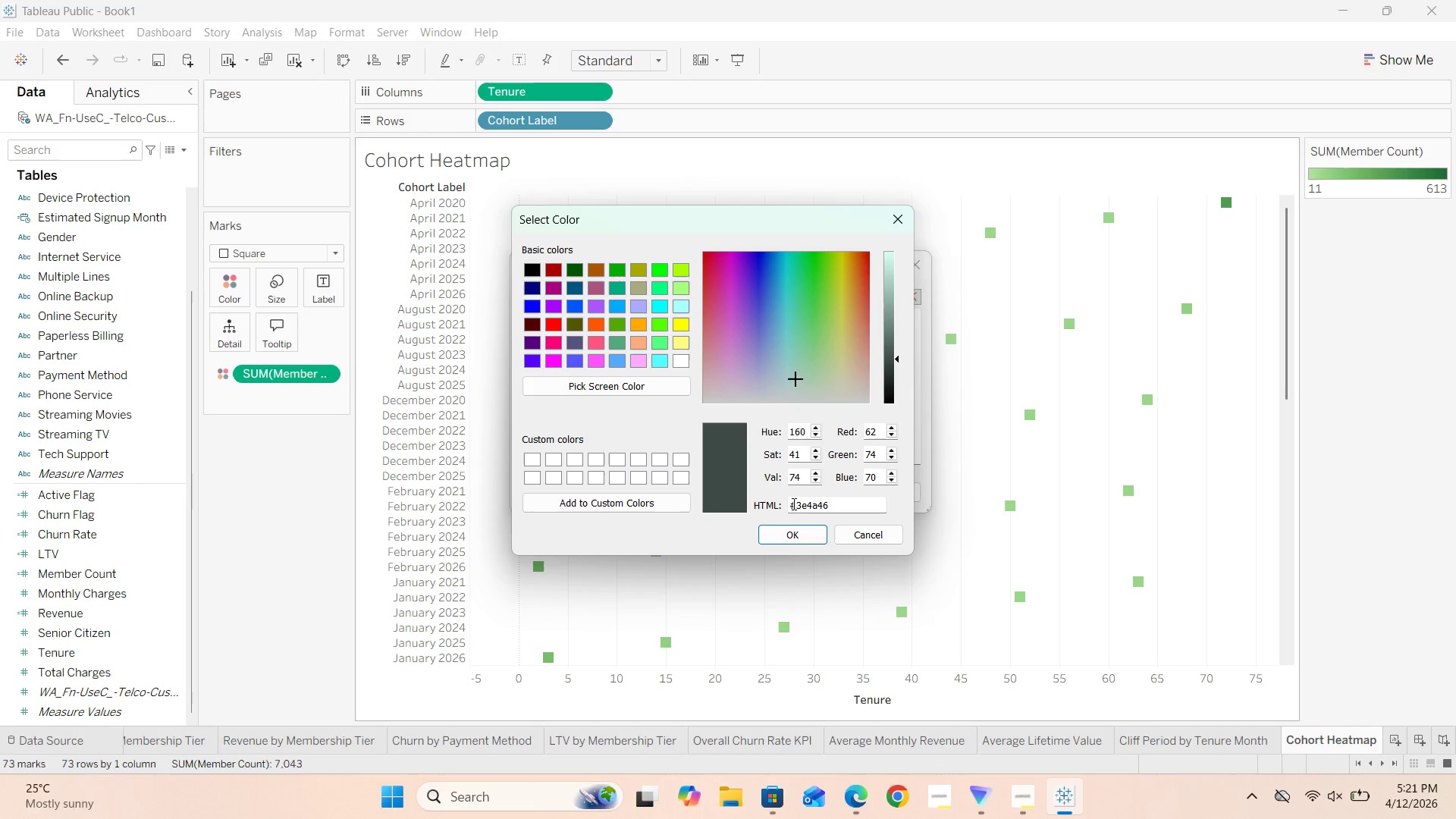 
left_click([790, 533])
 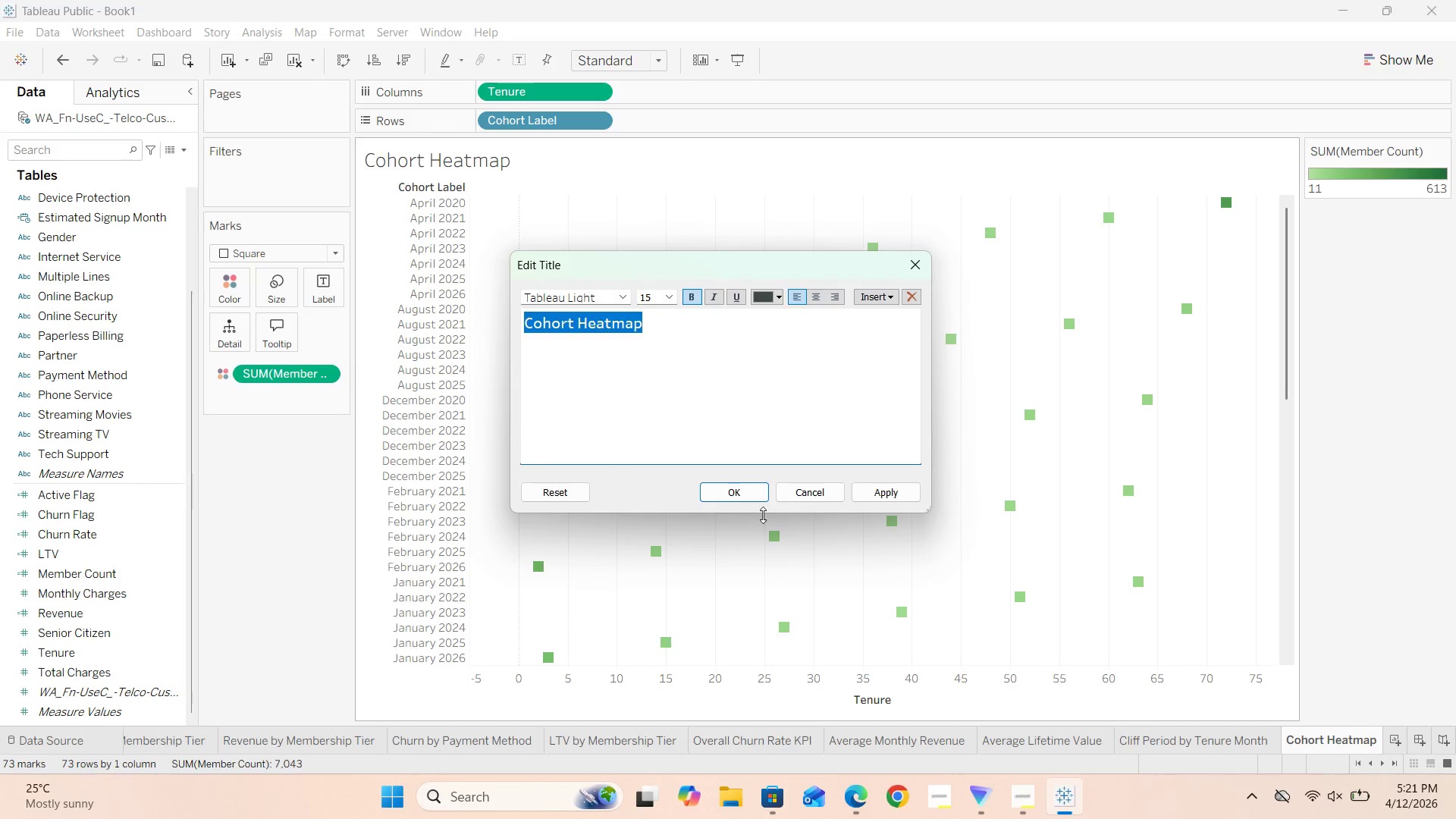 
left_click([743, 494])
 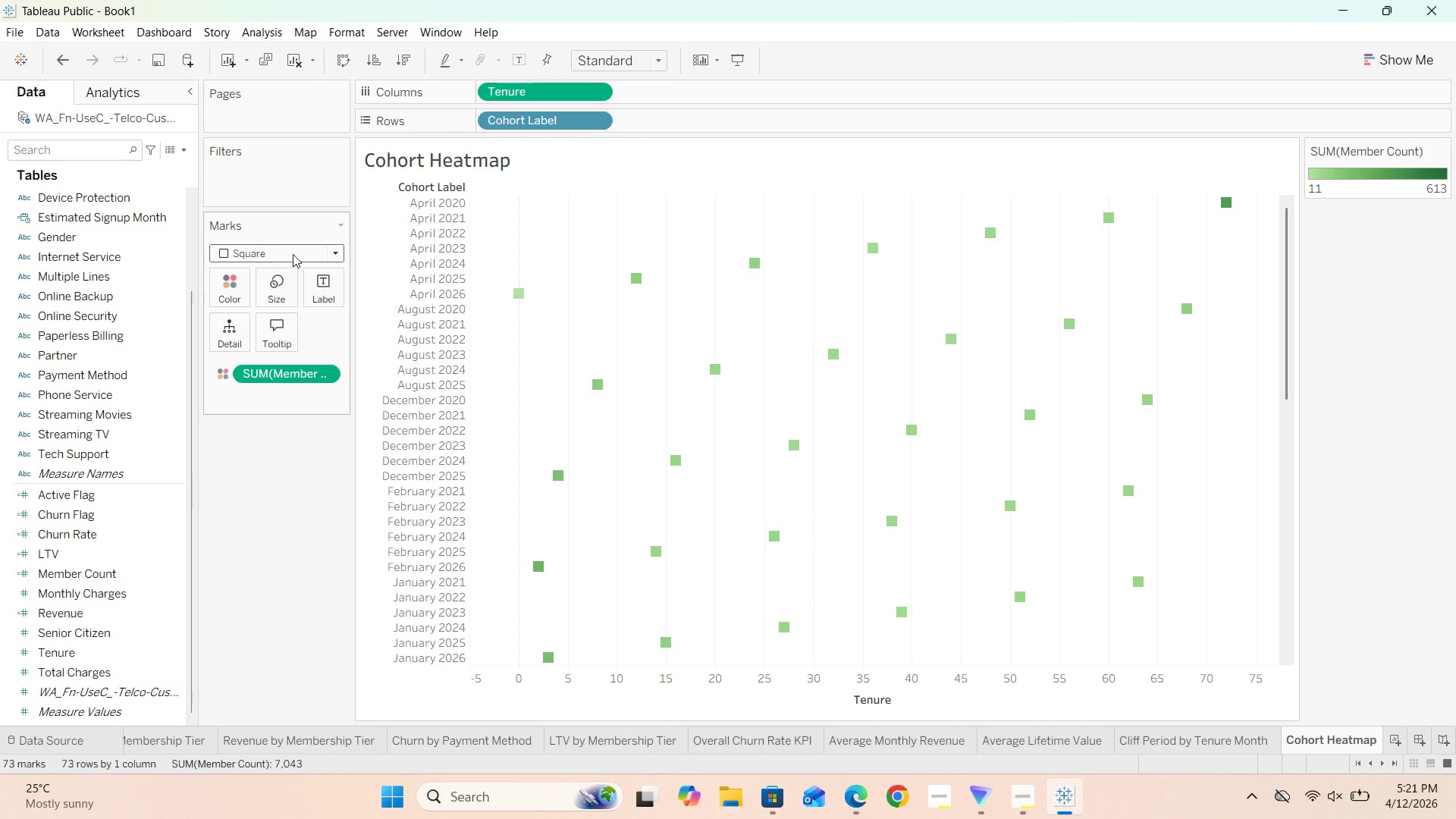 
left_click([223, 287])
 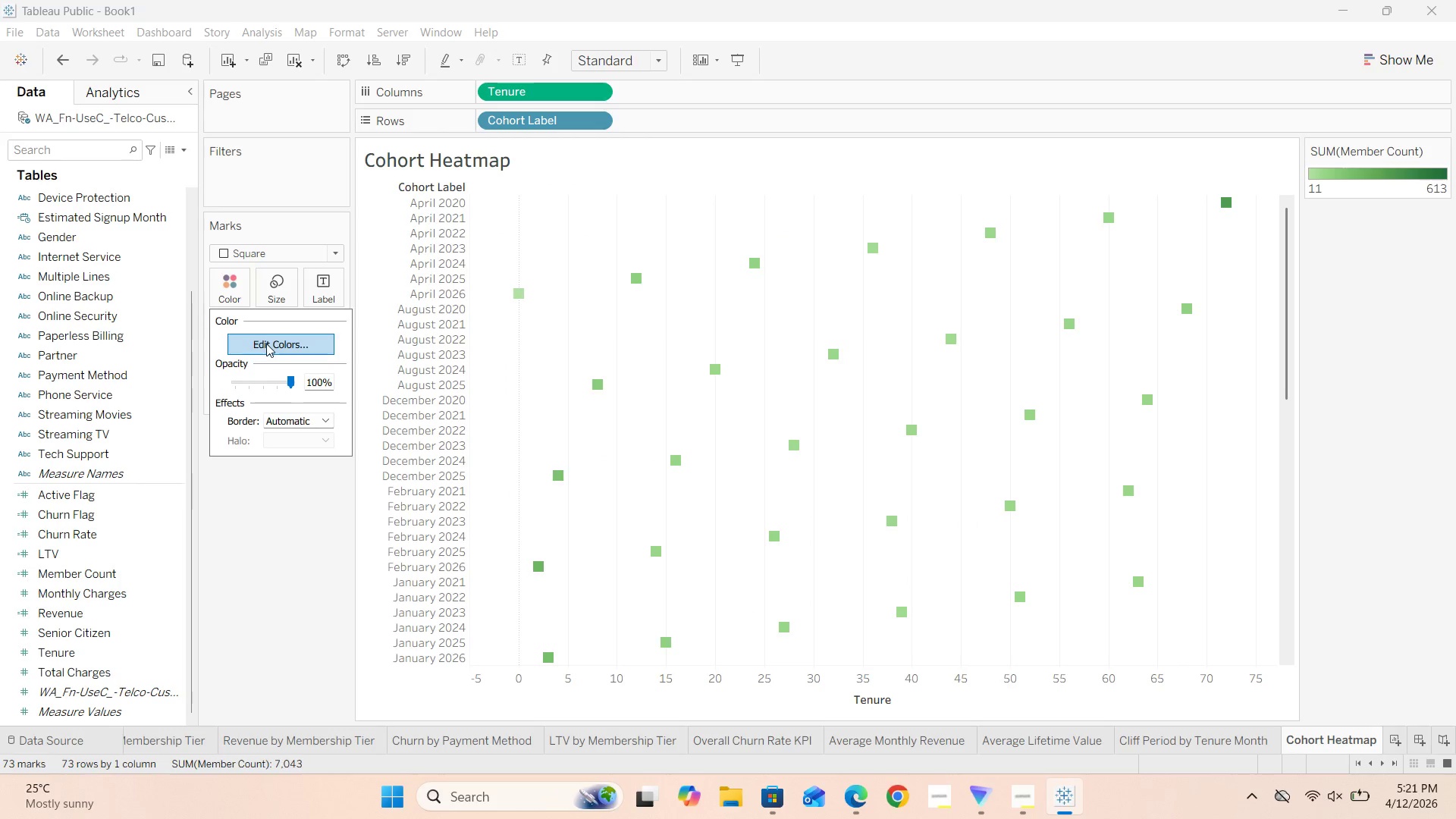 
left_click([266, 344])
 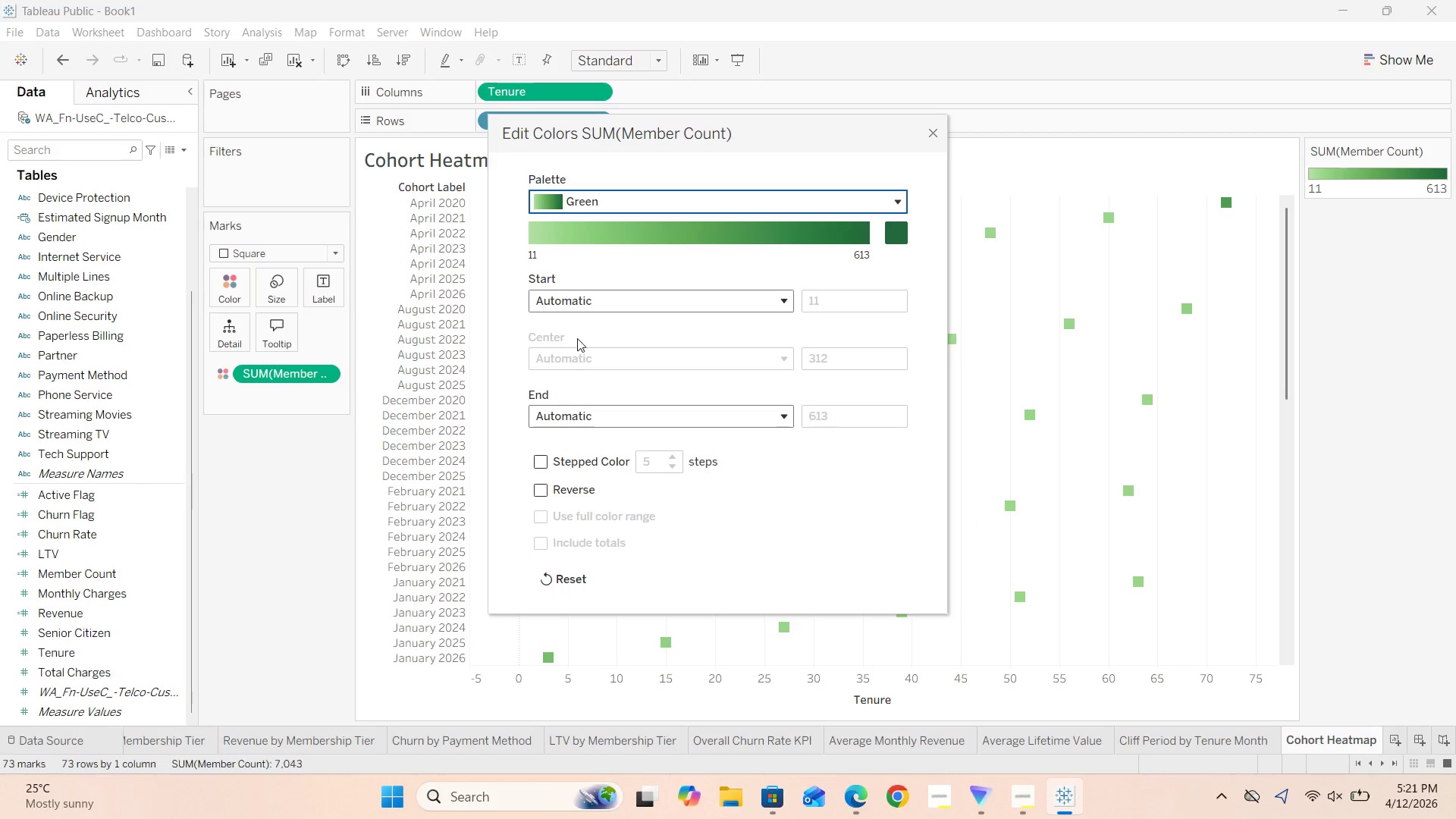 
scroll: coordinate [585, 491], scroll_direction: down, amount: 5.0
 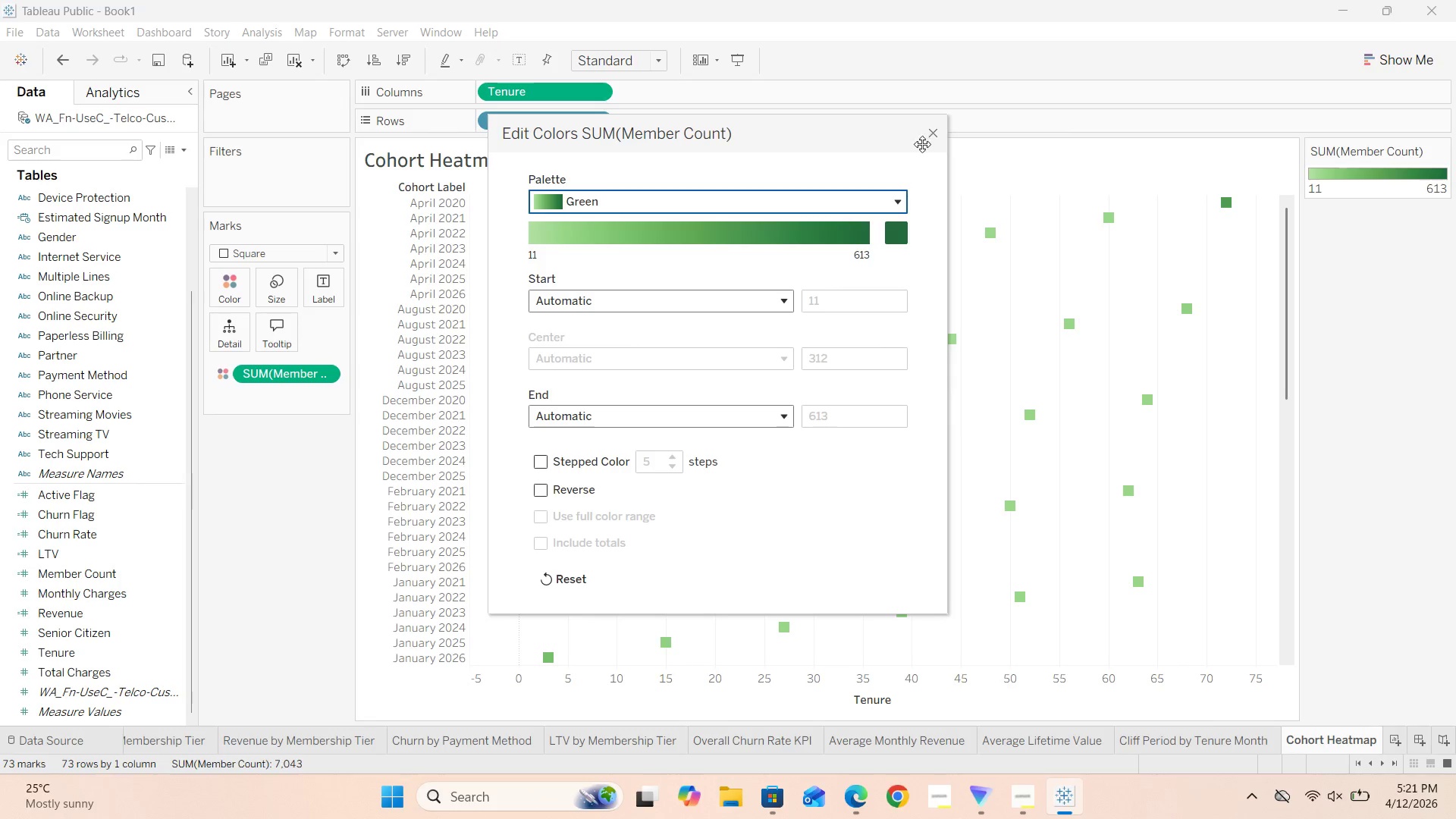 
left_click([935, 135])
 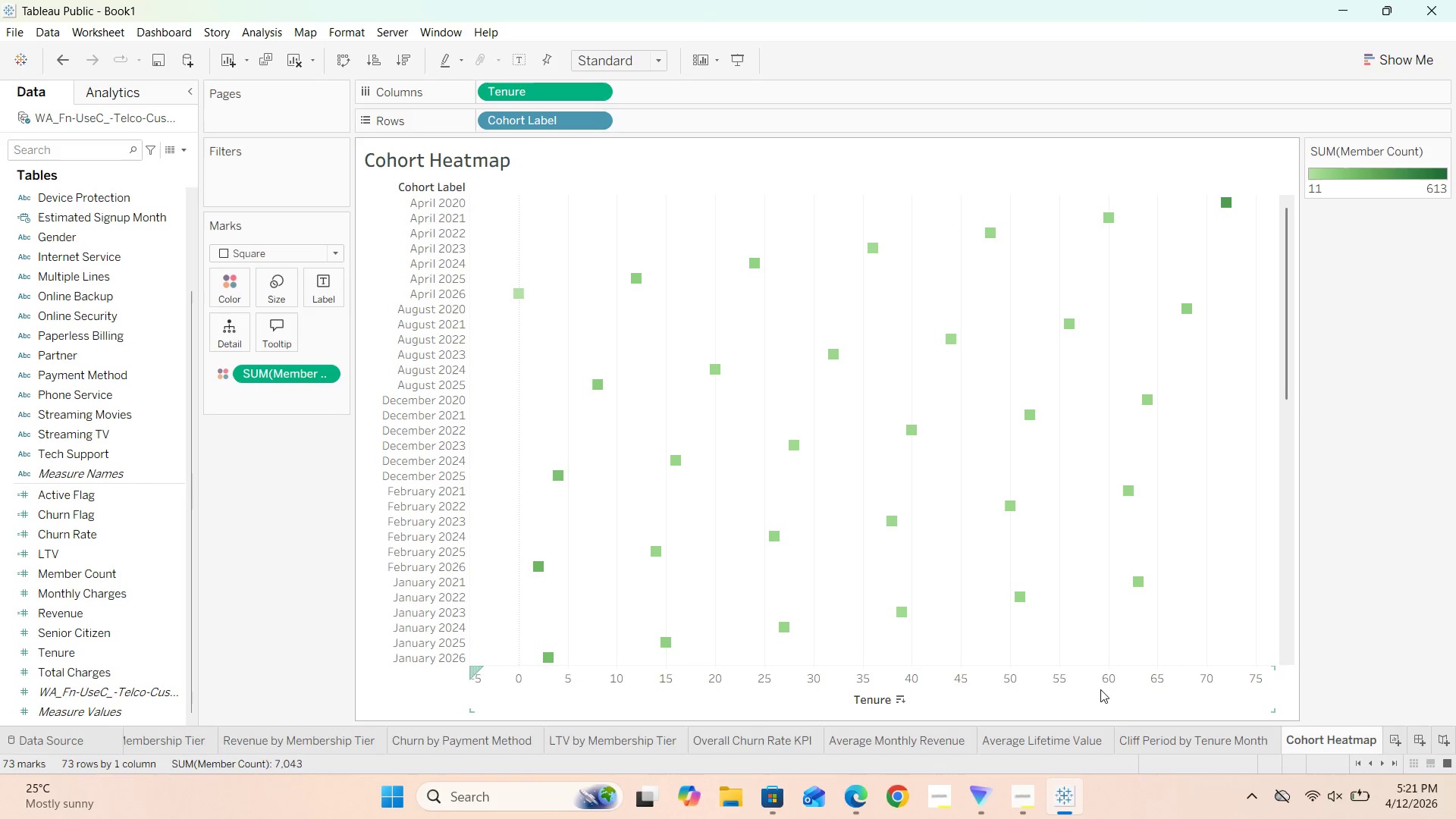 
mouse_move([1375, 746])
 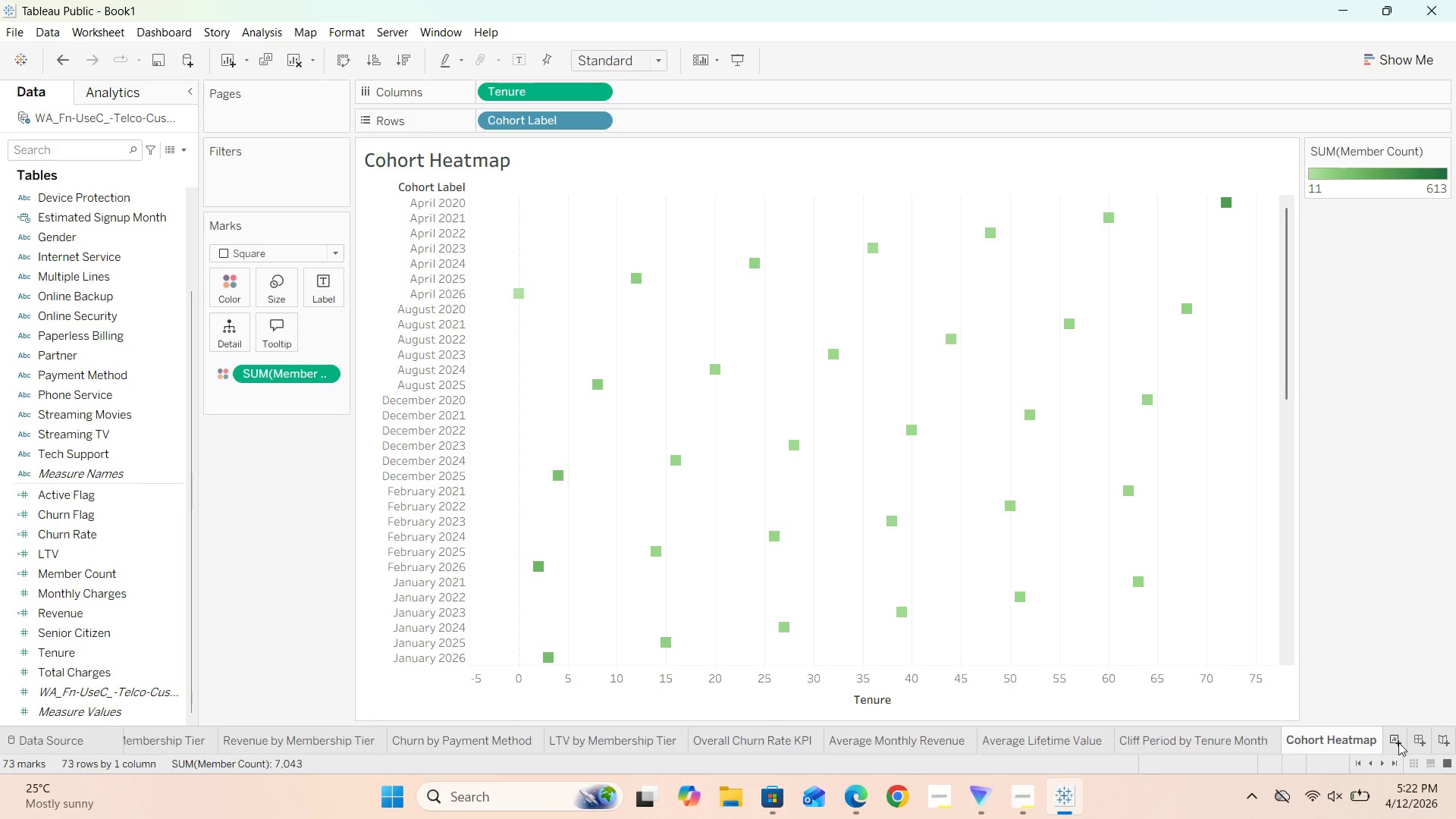 
wait(27.74)
 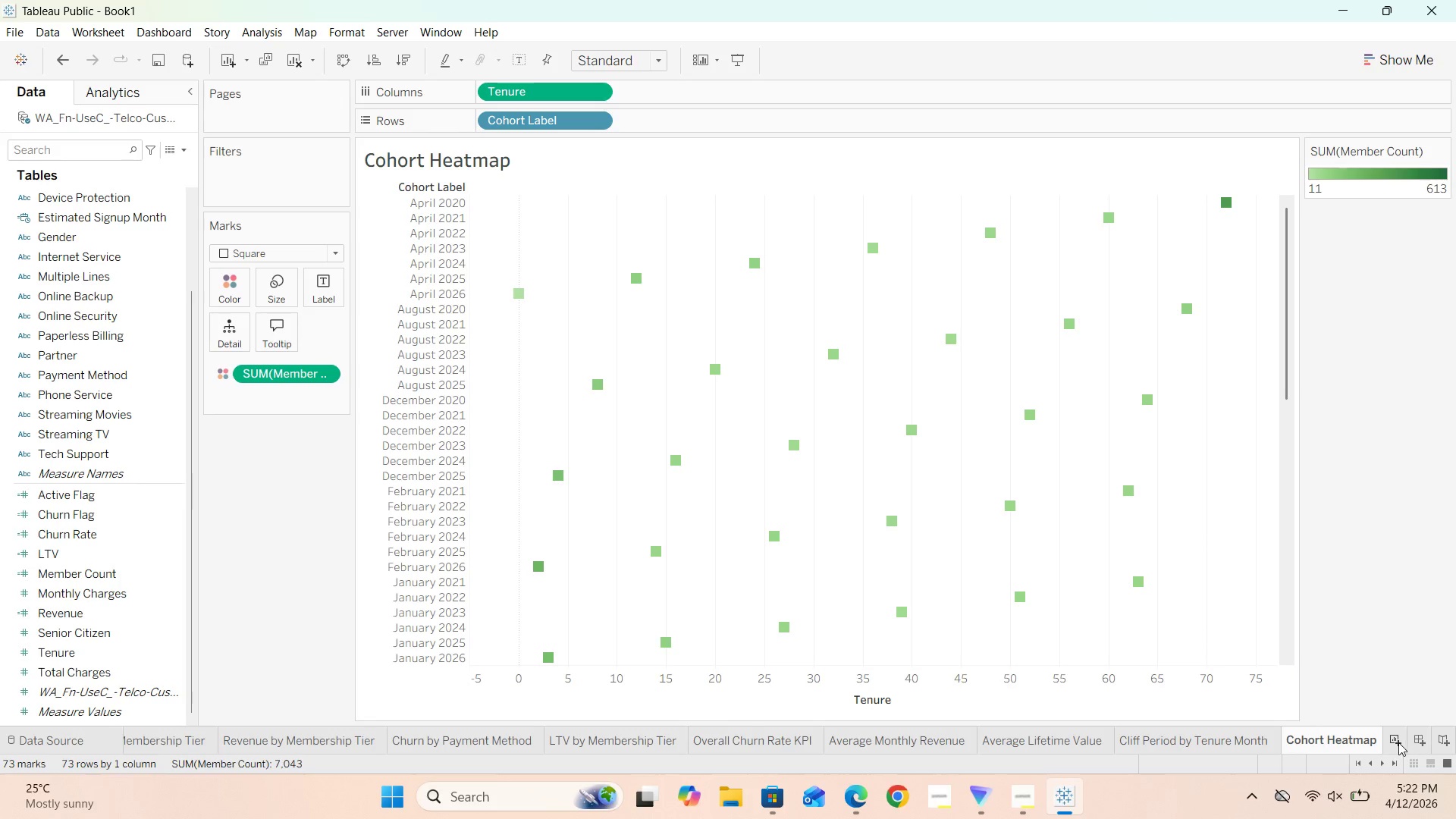 
left_click([1425, 743])
 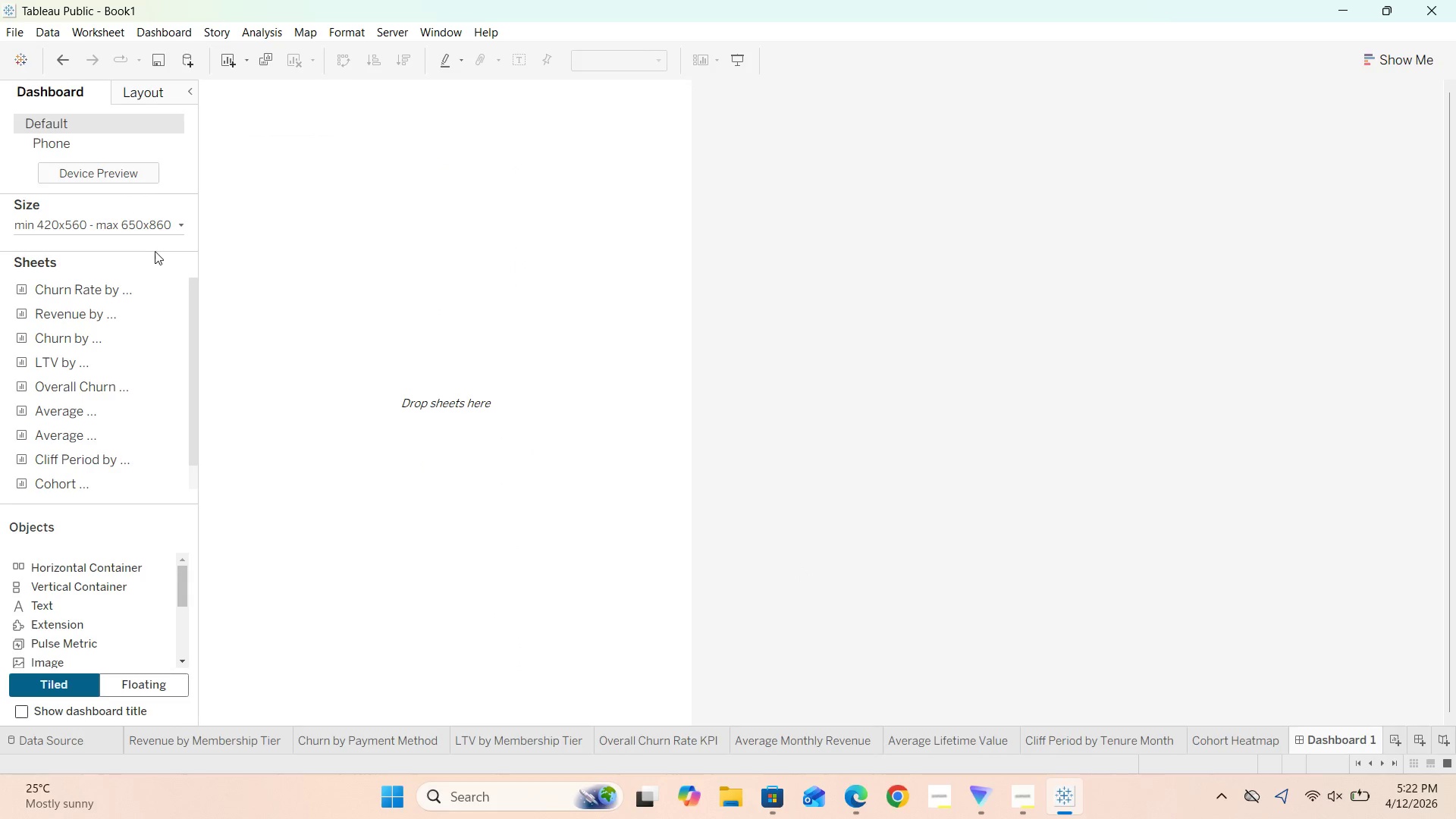 
left_click([174, 221])
 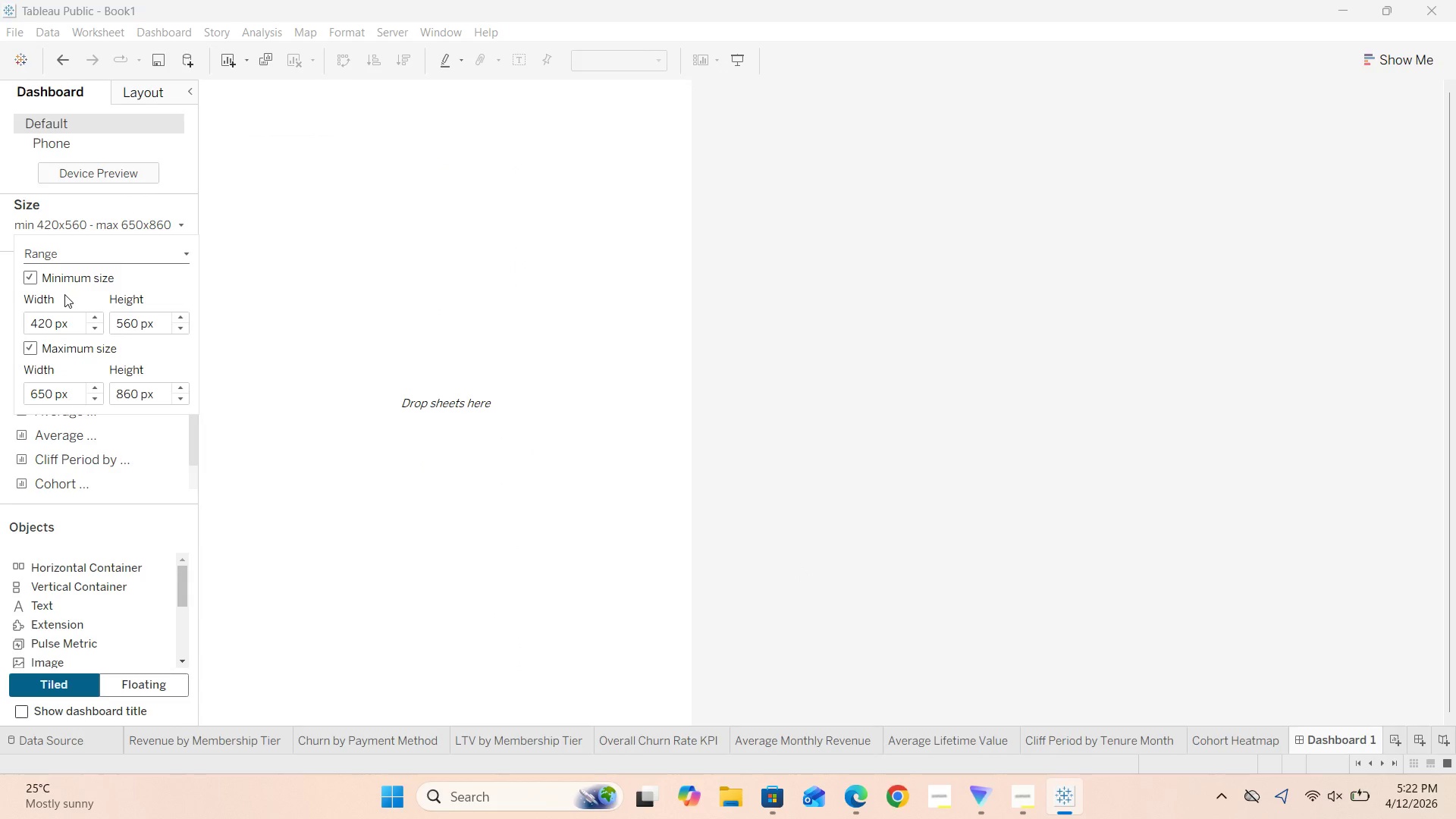 
left_click([158, 253])
 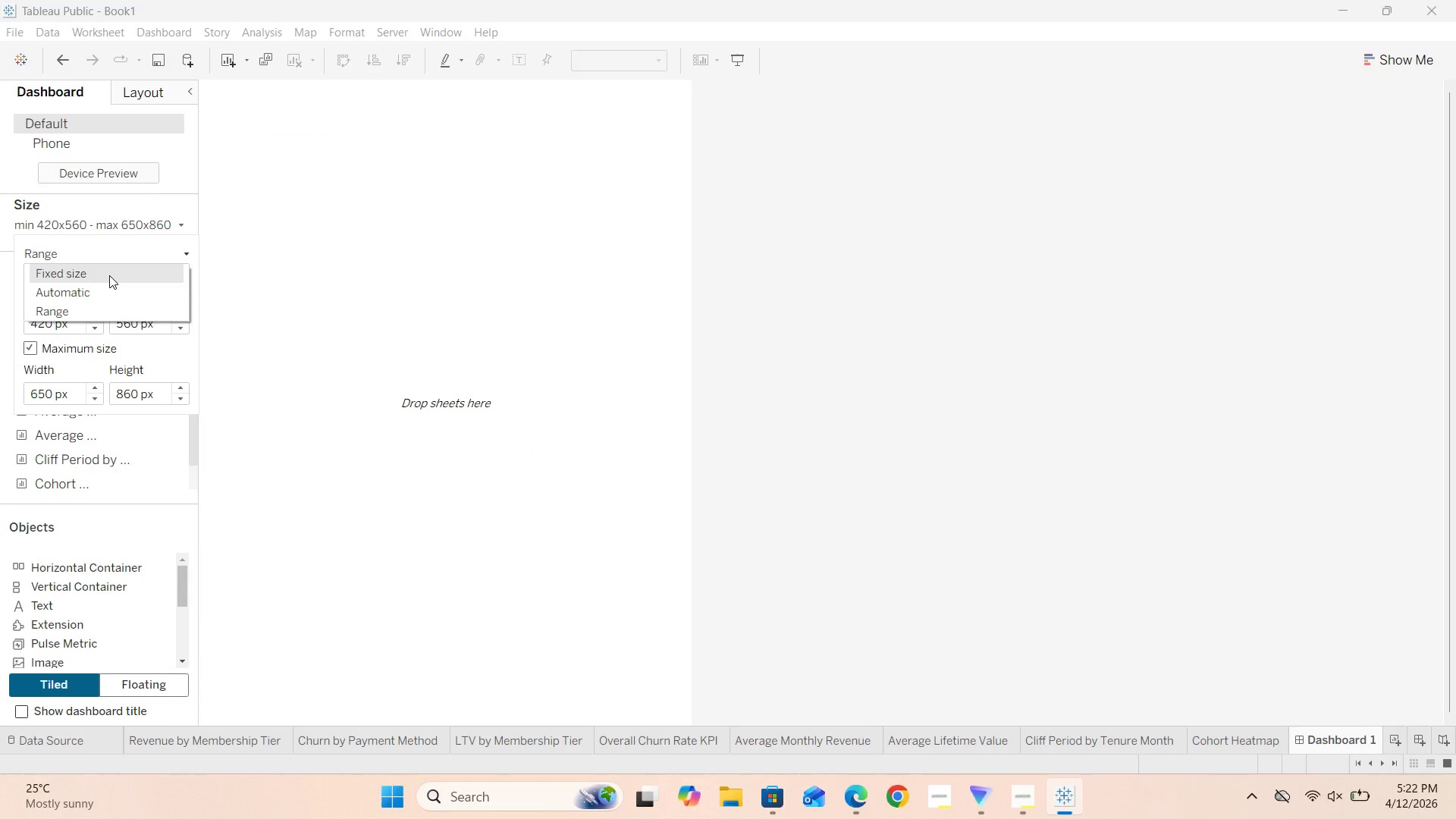 
left_click([109, 275])
 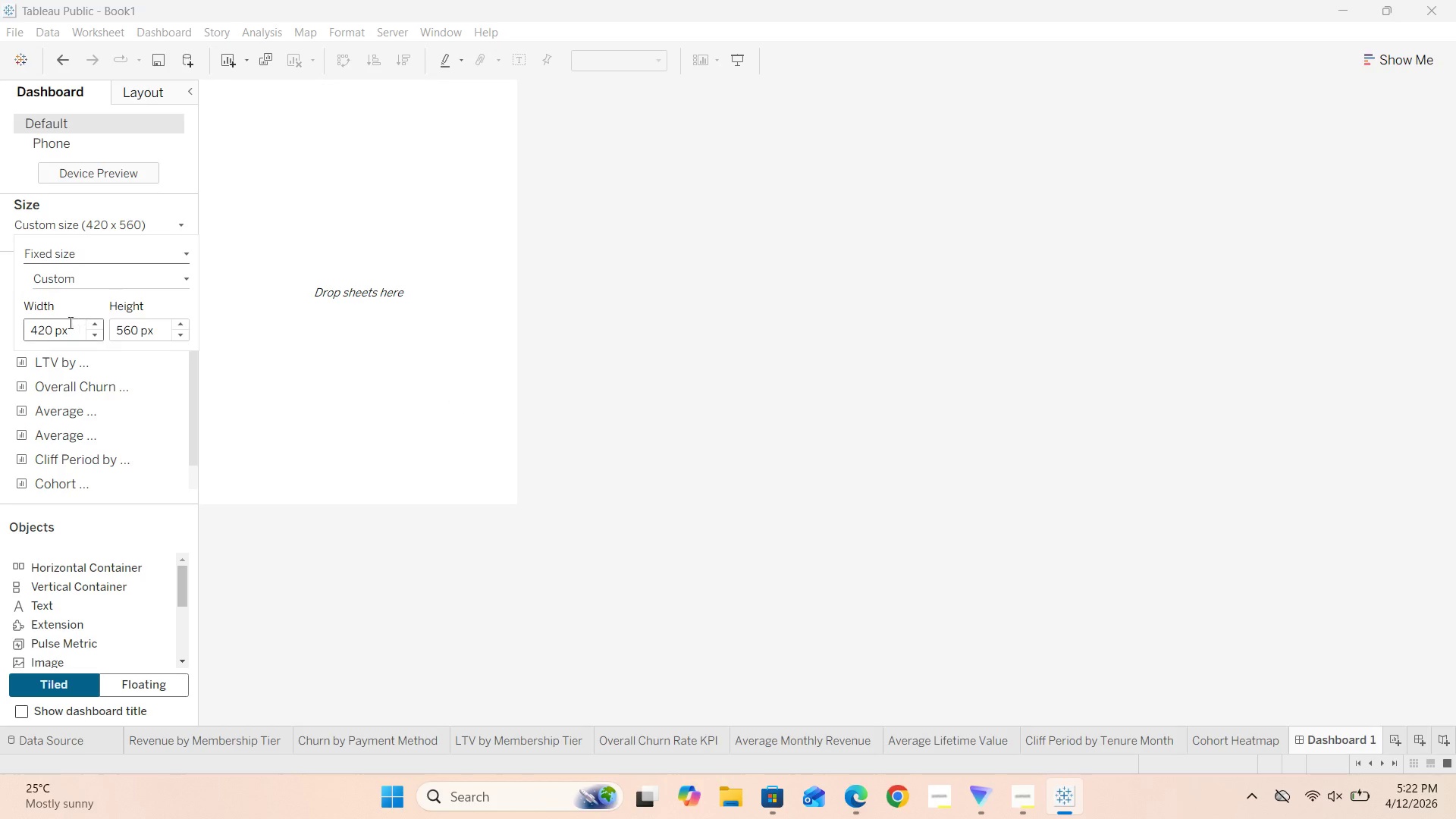 
left_click([53, 333])
 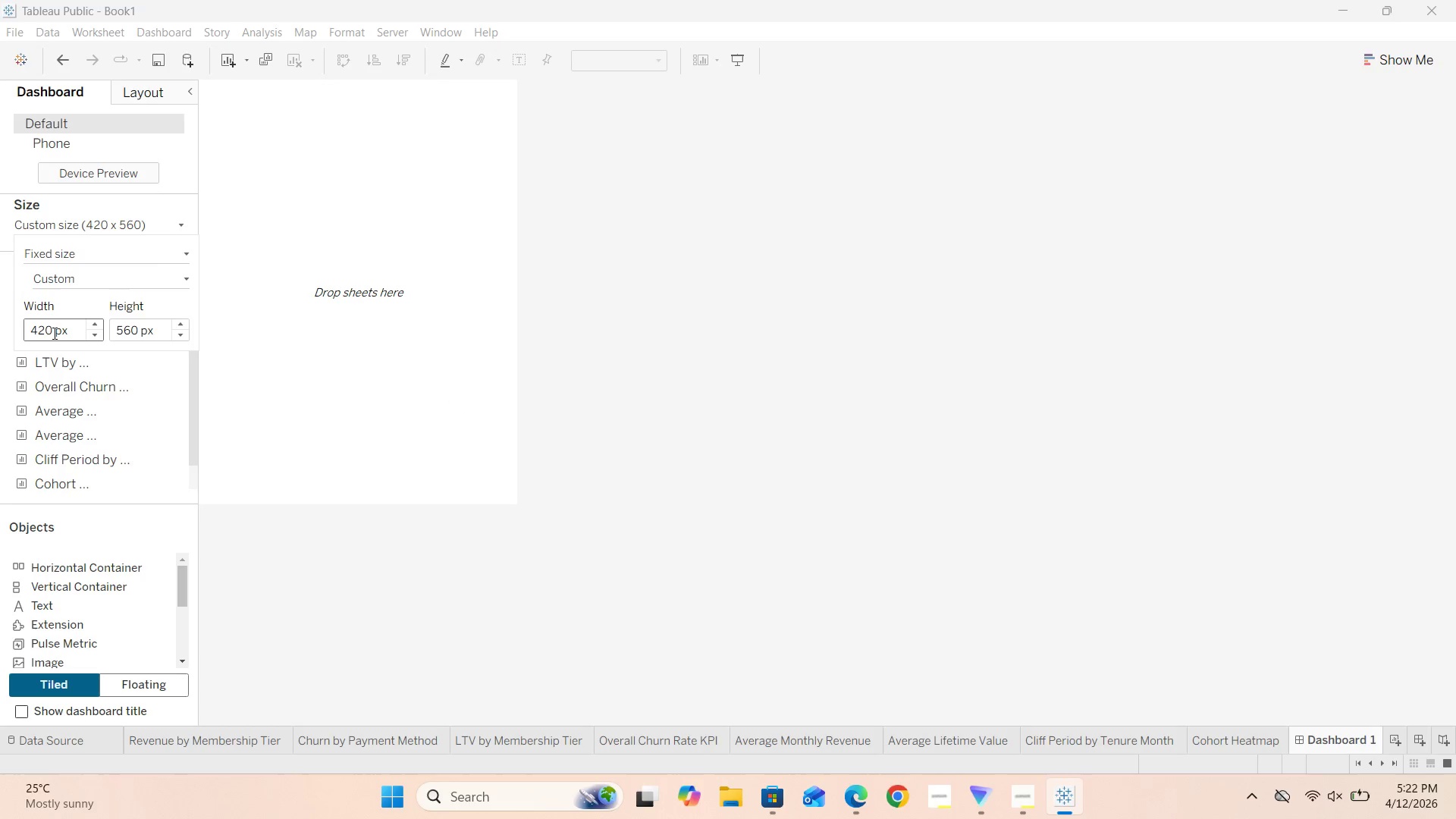 
key(Backspace)
key(Backspace)
key(Backspace)
type(1200)
key(Backspace)
key(Backspace)
key(Backspace)
type(600)
 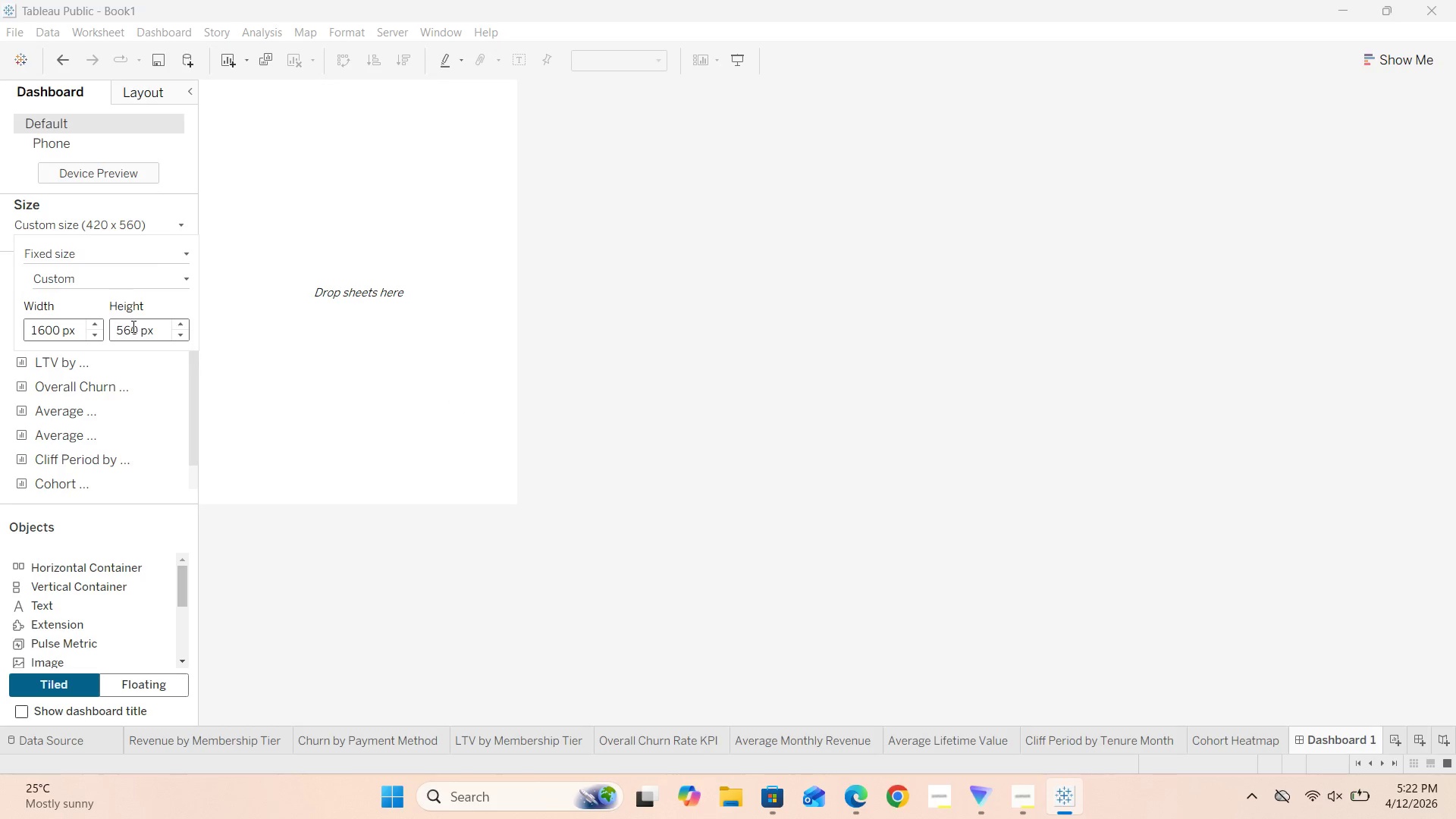 
left_click([136, 332])
 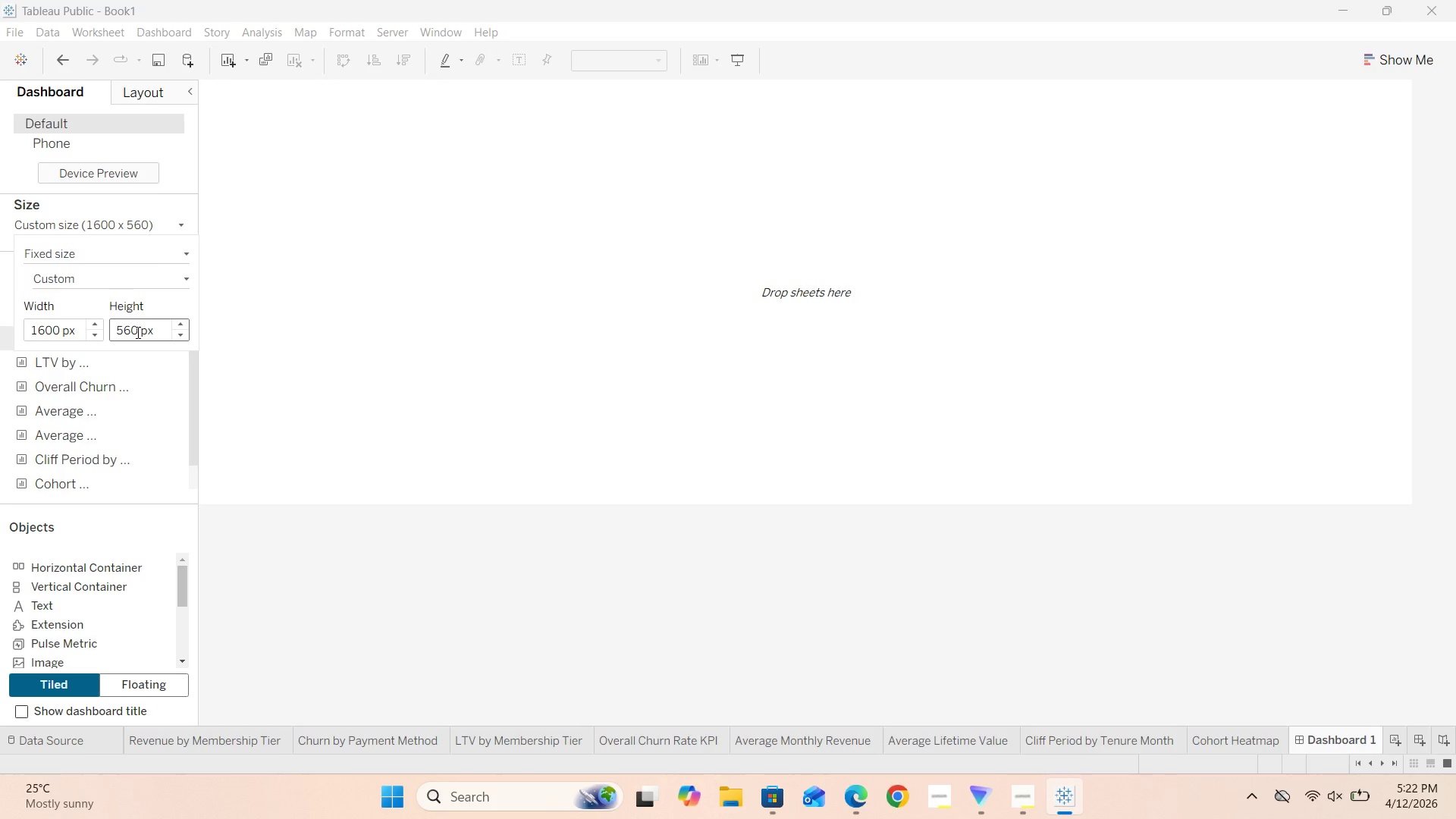 
key(Backspace)
key(Backspace)
key(Backspace)
type(900)
 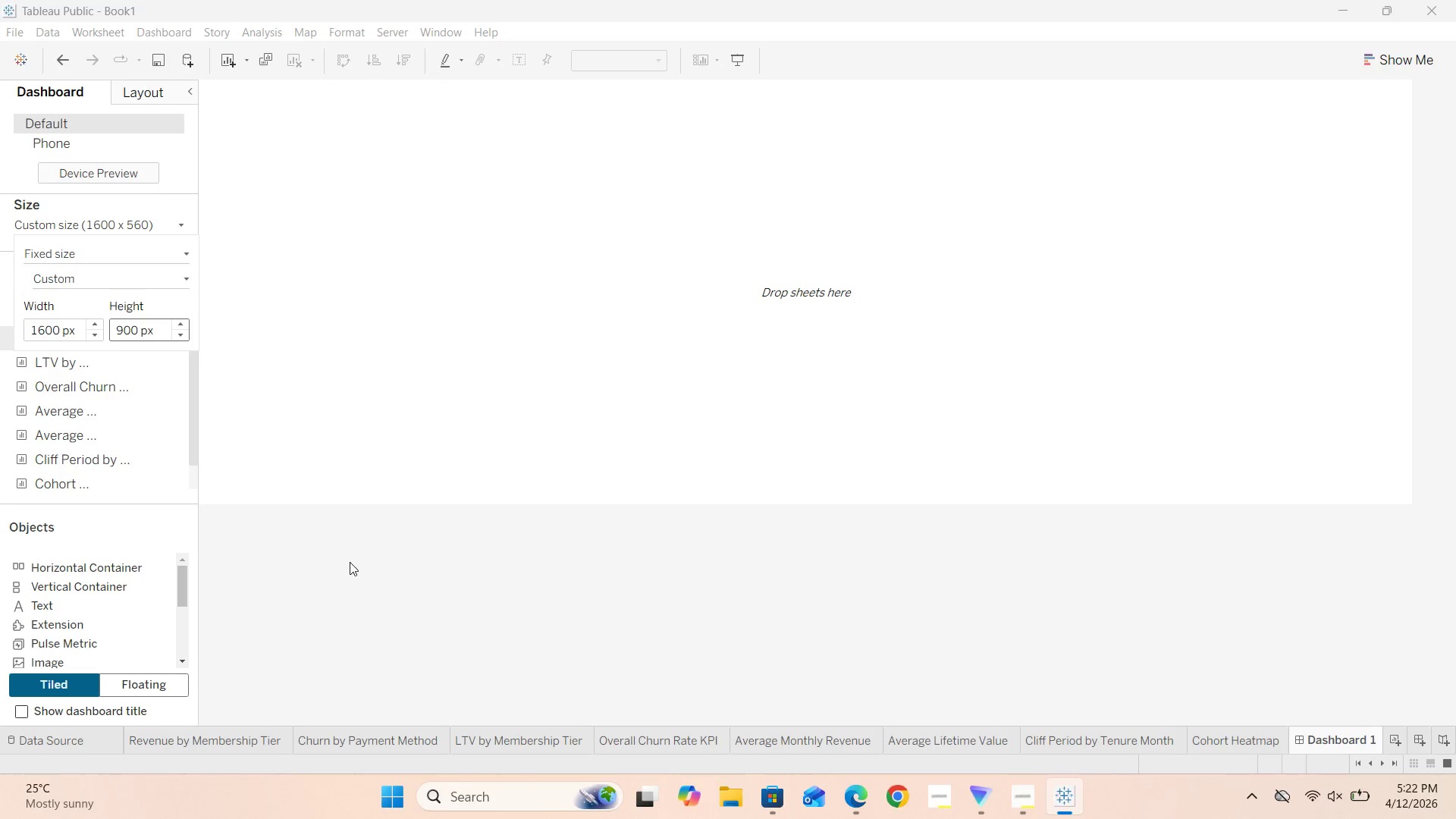 
left_click([344, 582])
 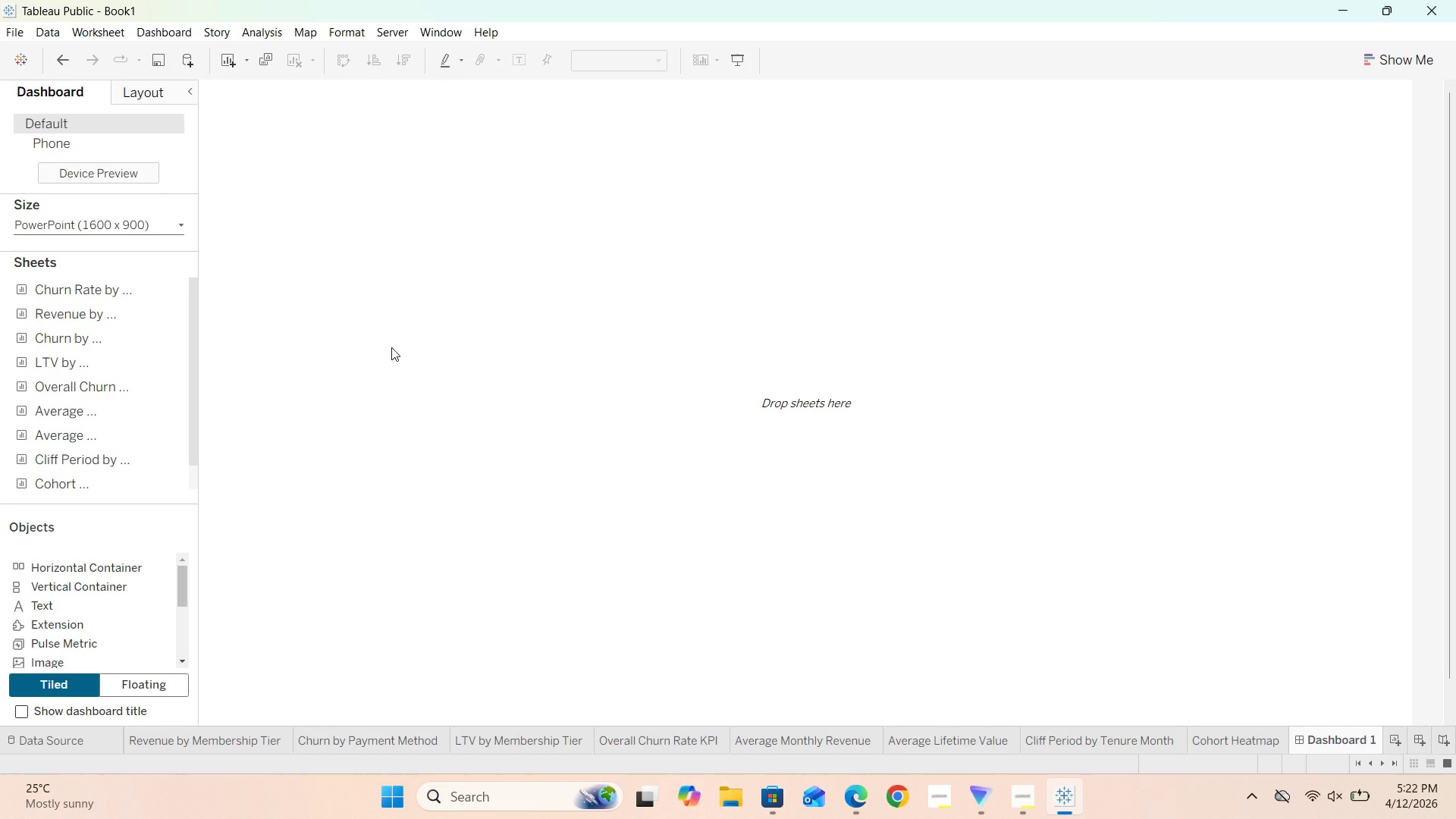 
wait(12.83)
 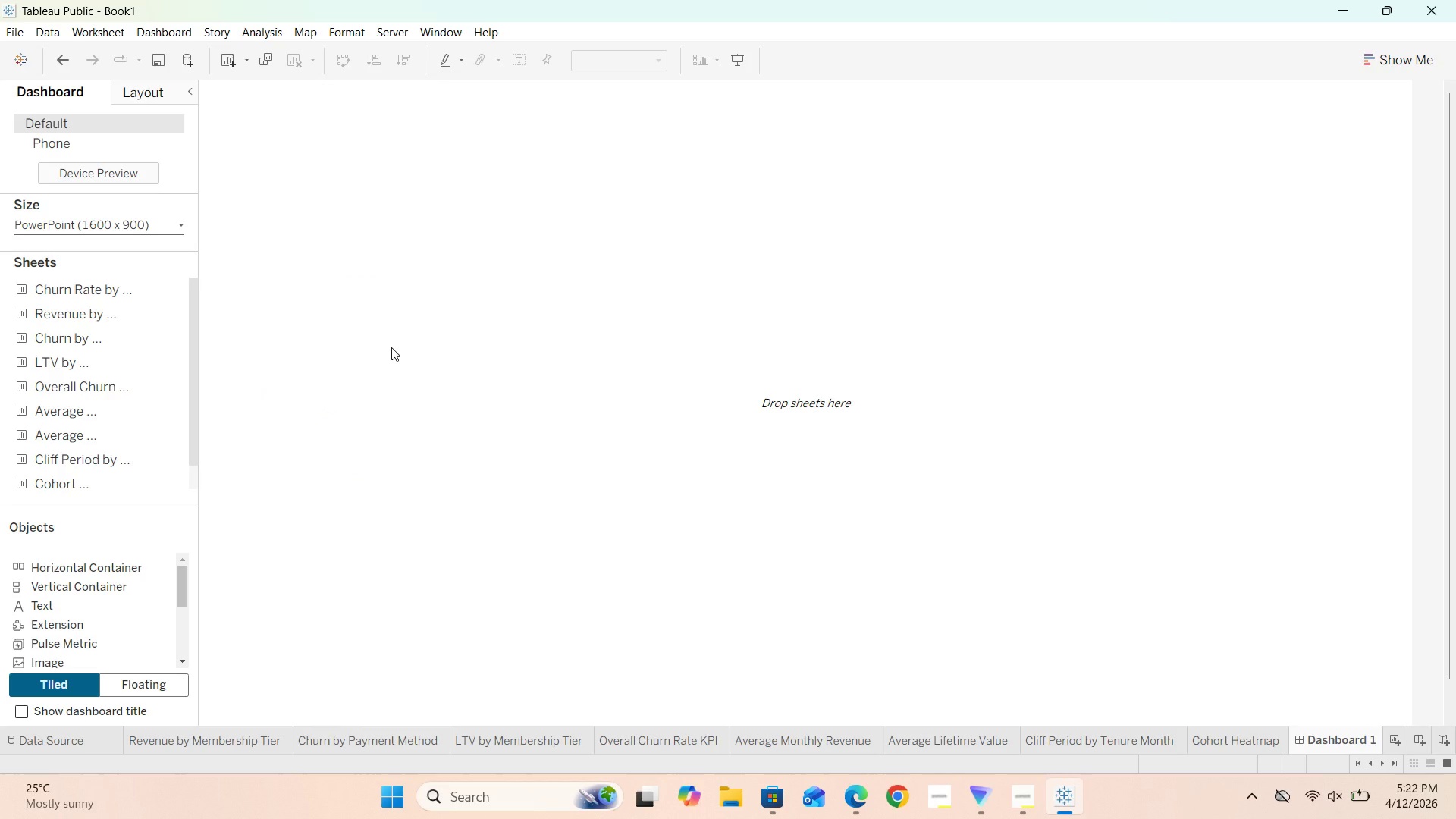 
left_click_drag(start_coordinate=[79, 605], to_coordinate=[392, 381])
 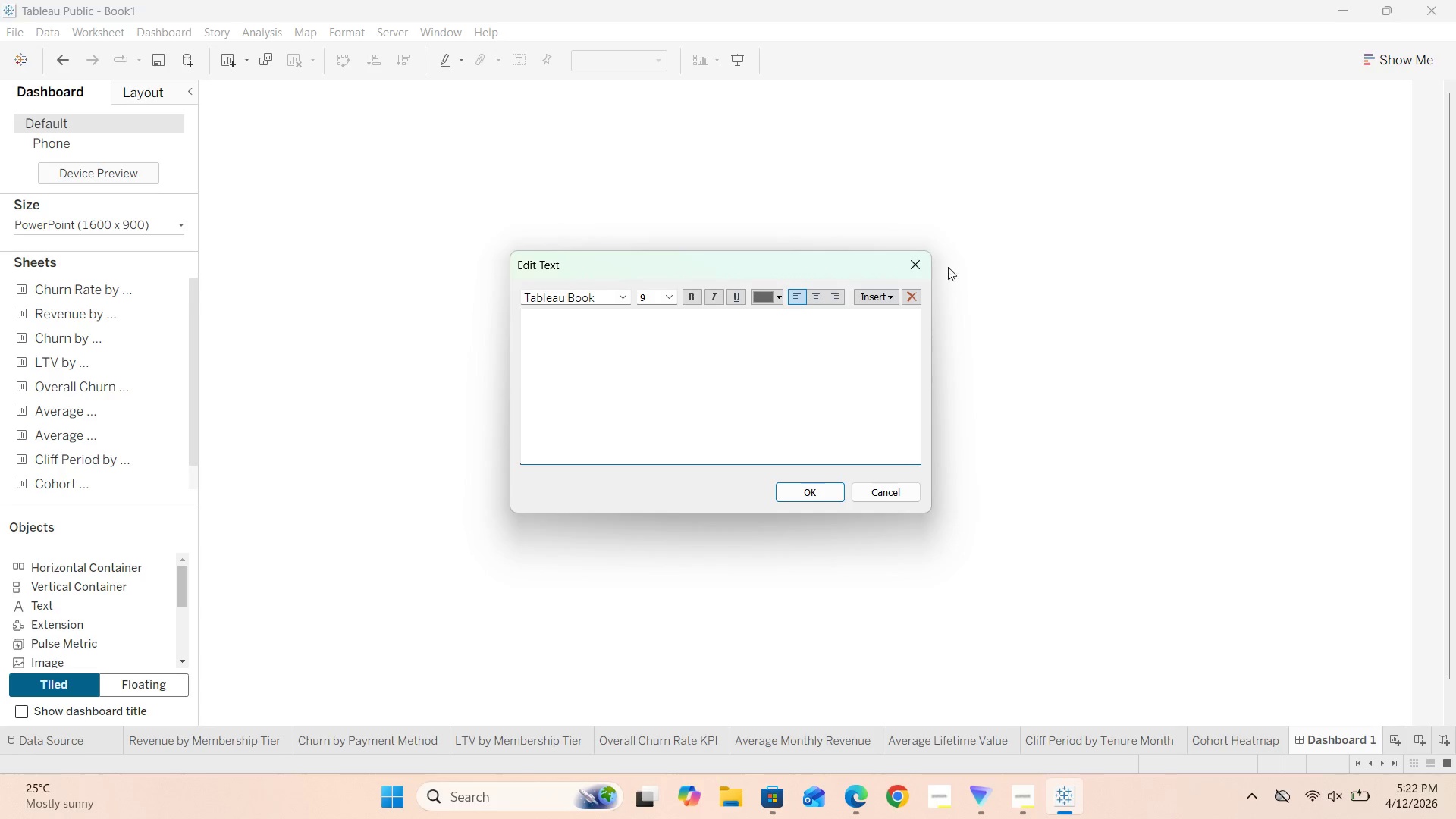 
left_click([909, 261])
 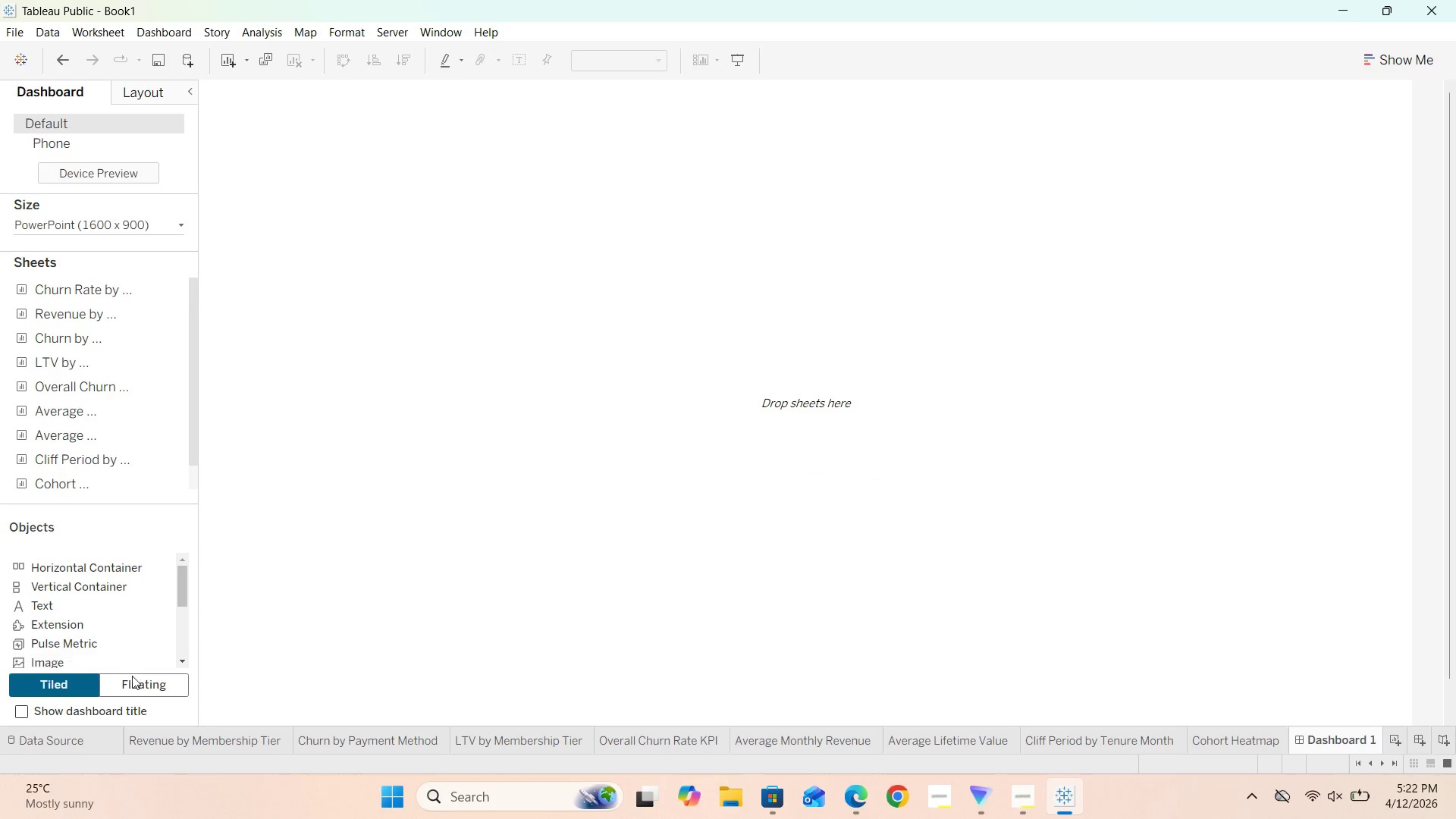 
left_click([133, 687])
 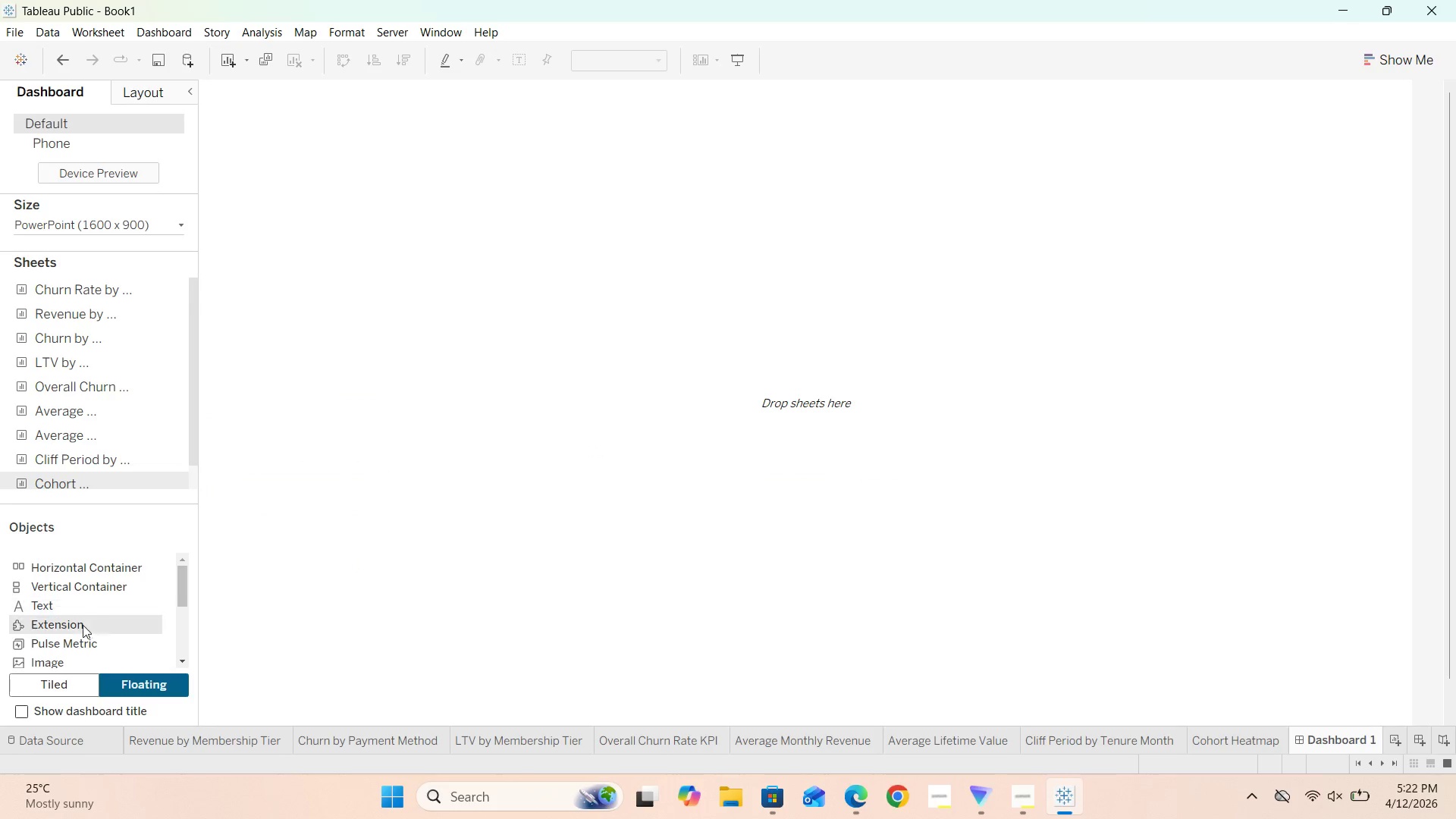 
left_click_drag(start_coordinate=[86, 604], to_coordinate=[516, 109])
 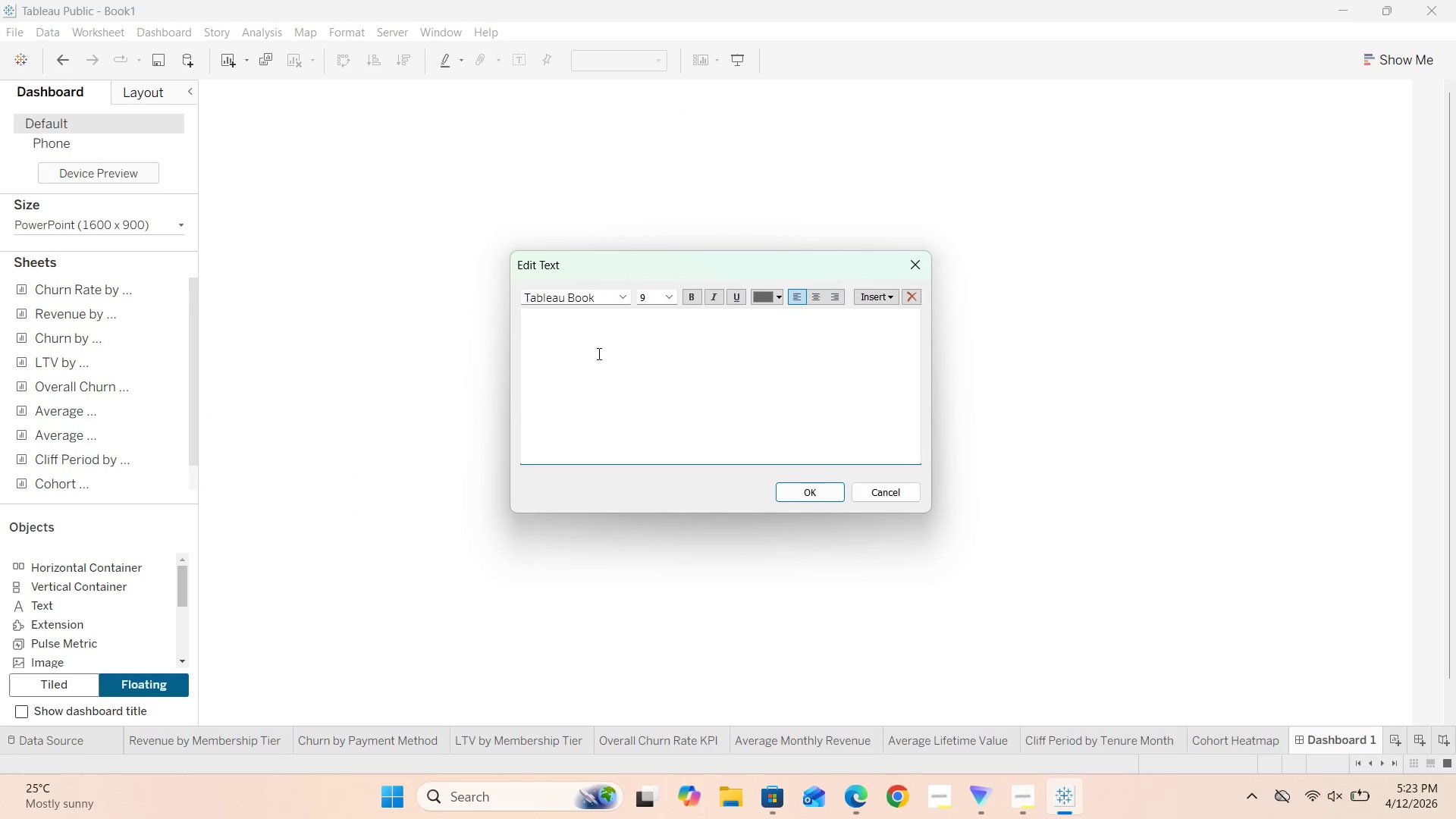 
left_click([593, 341])
 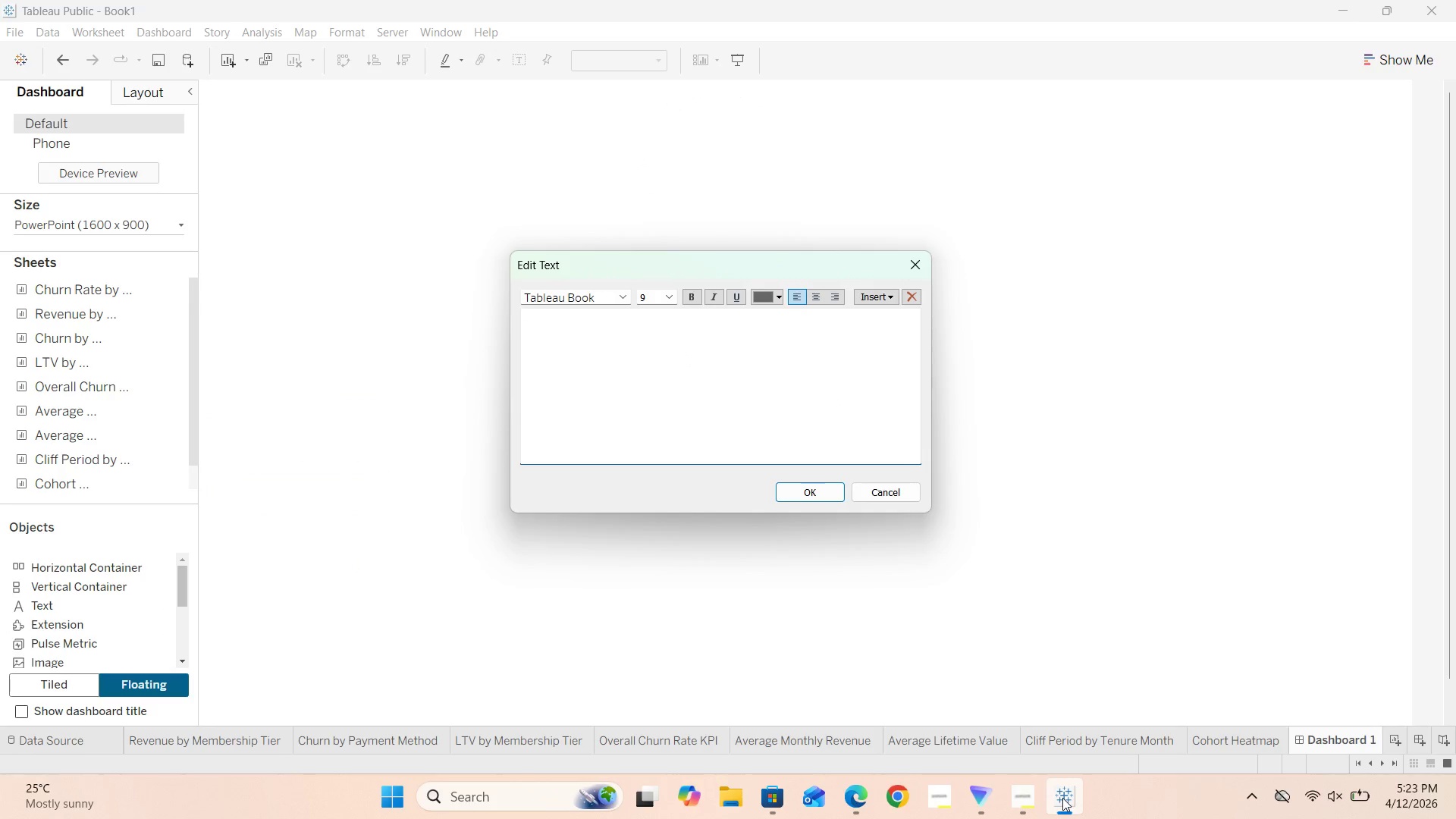 
left_click([1036, 708])